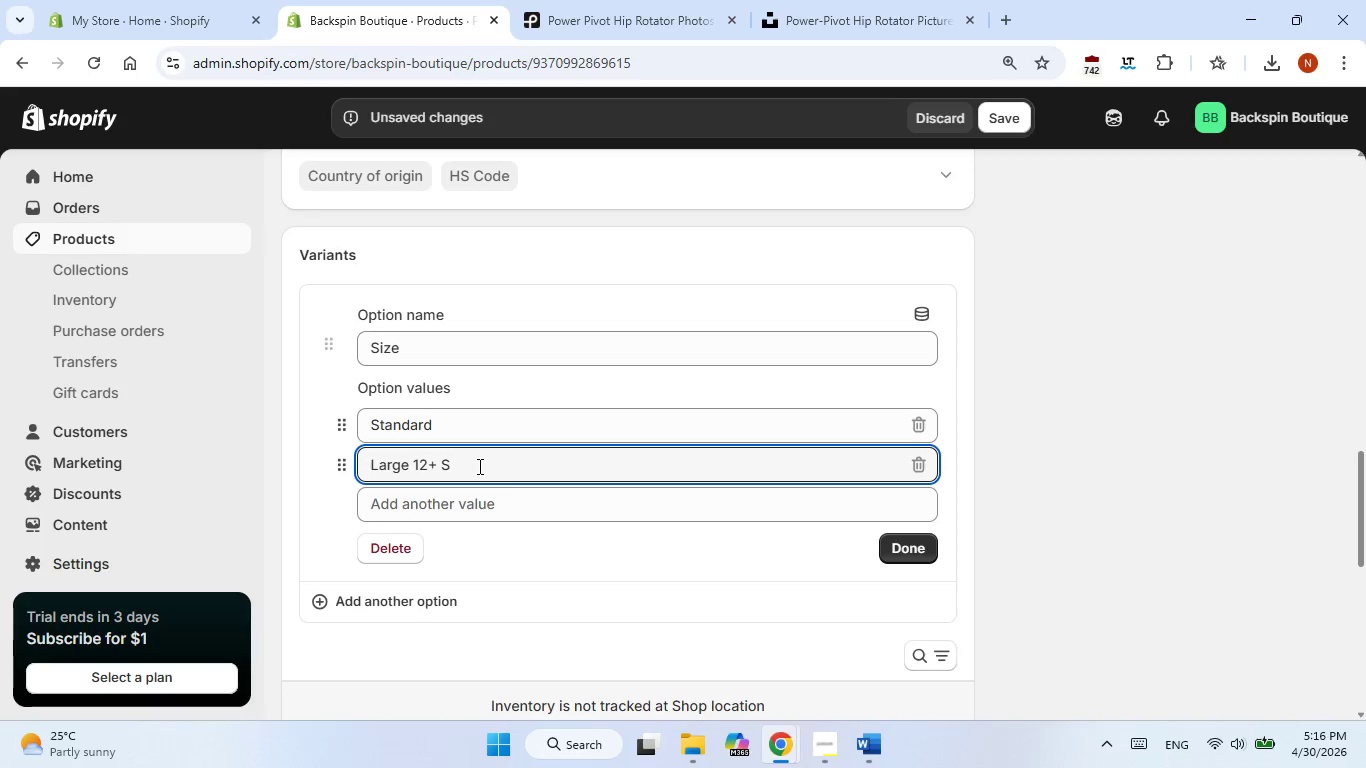 
key(Backspace)
 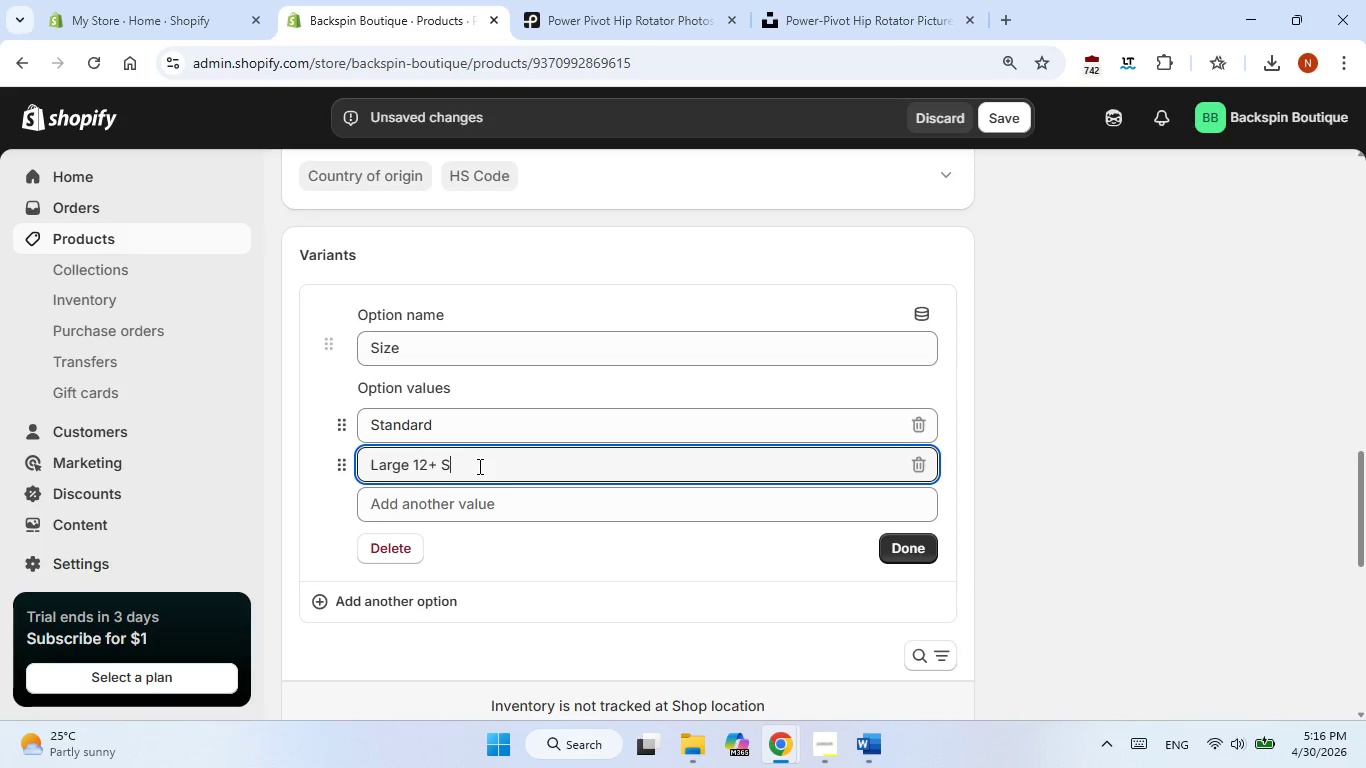 
key(Backspace)
 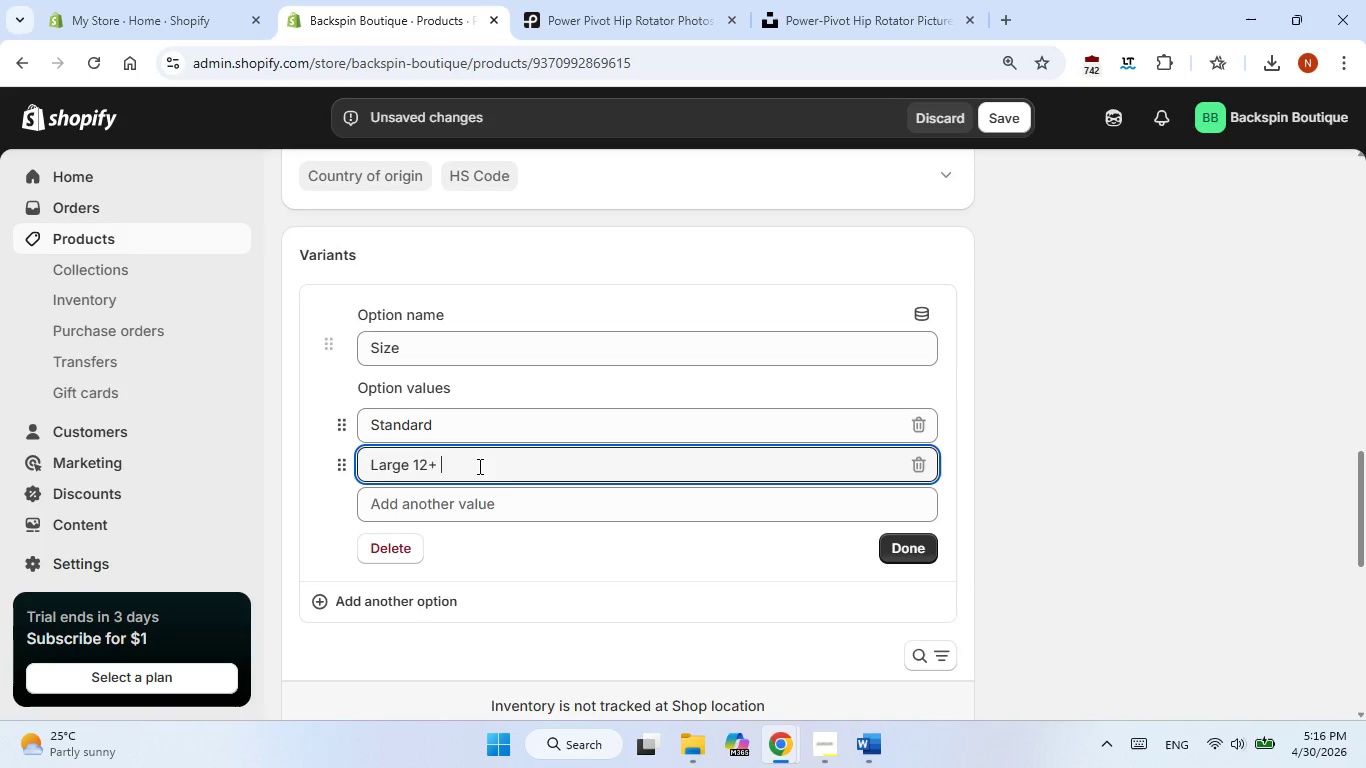 
key(Backspace)
 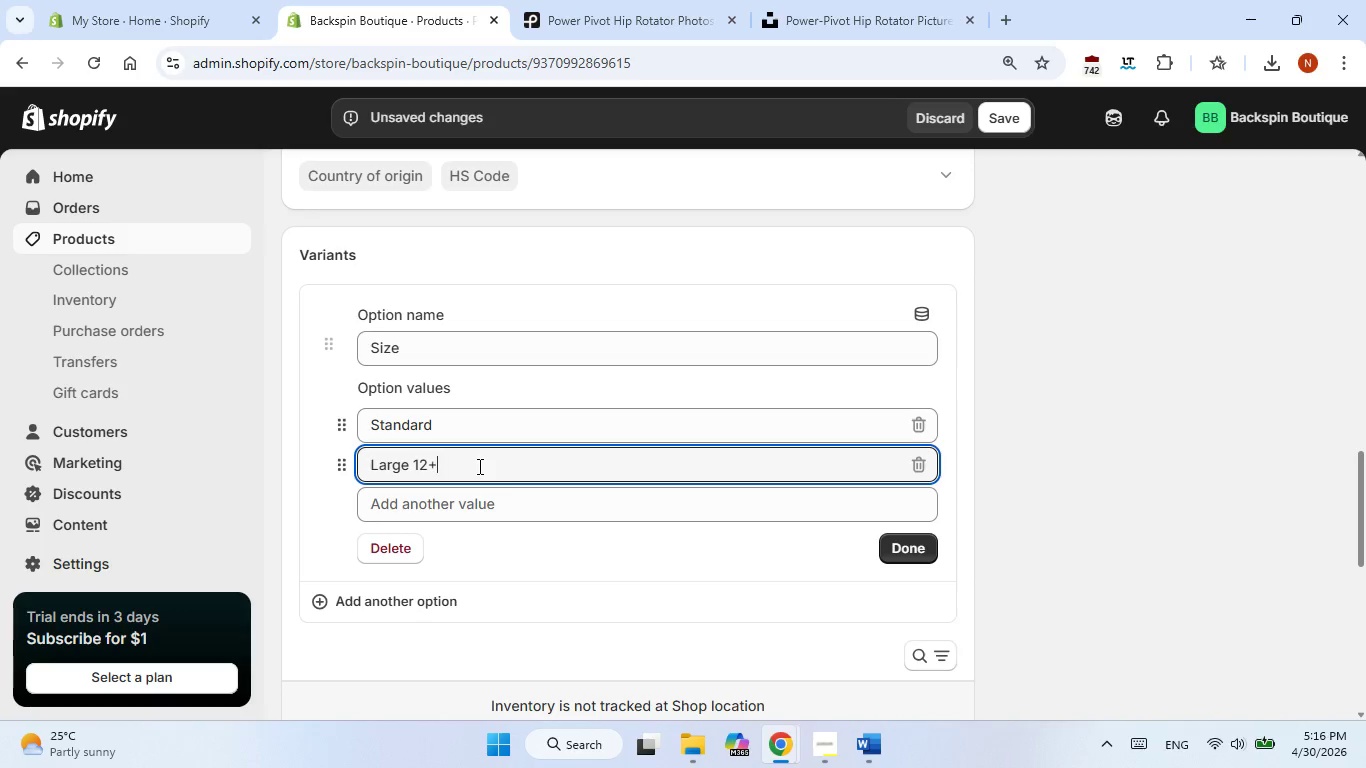 
key(Backspace)
 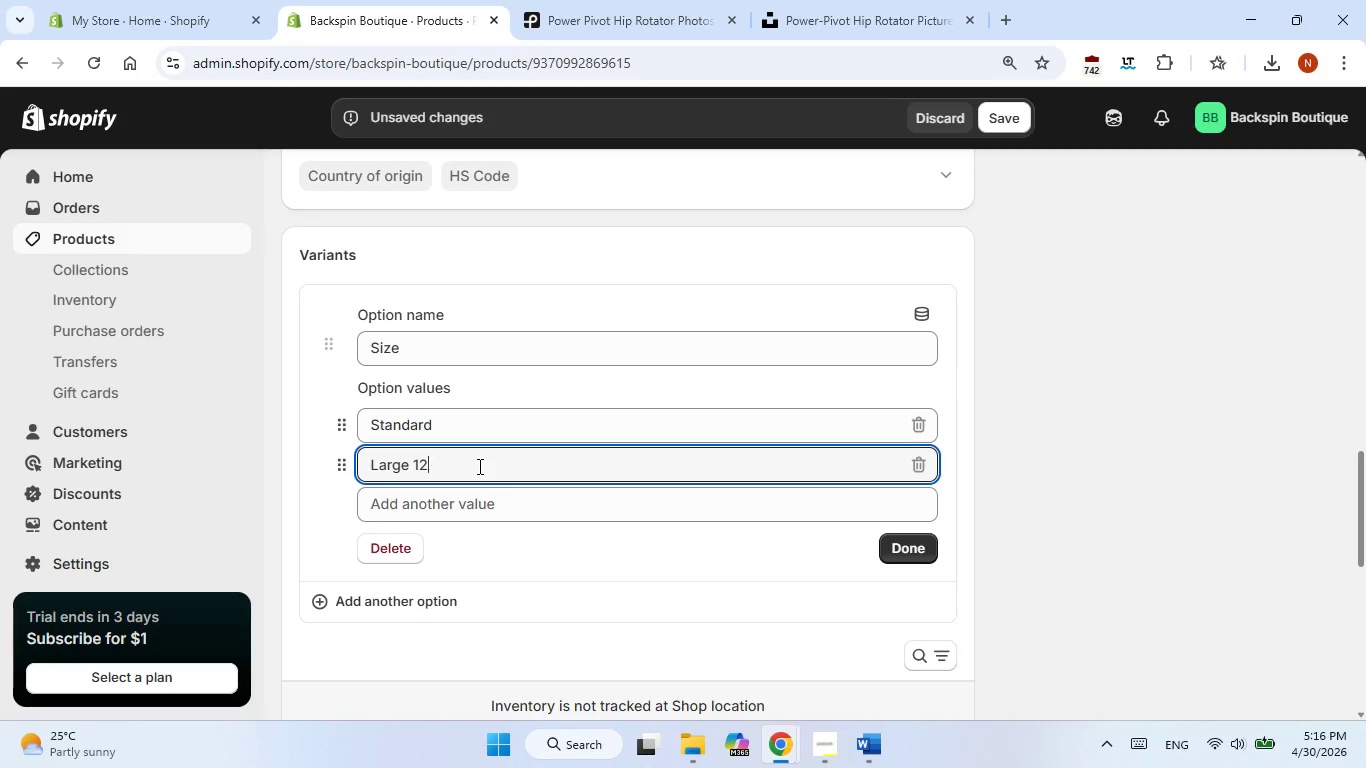 
key(Backspace)
 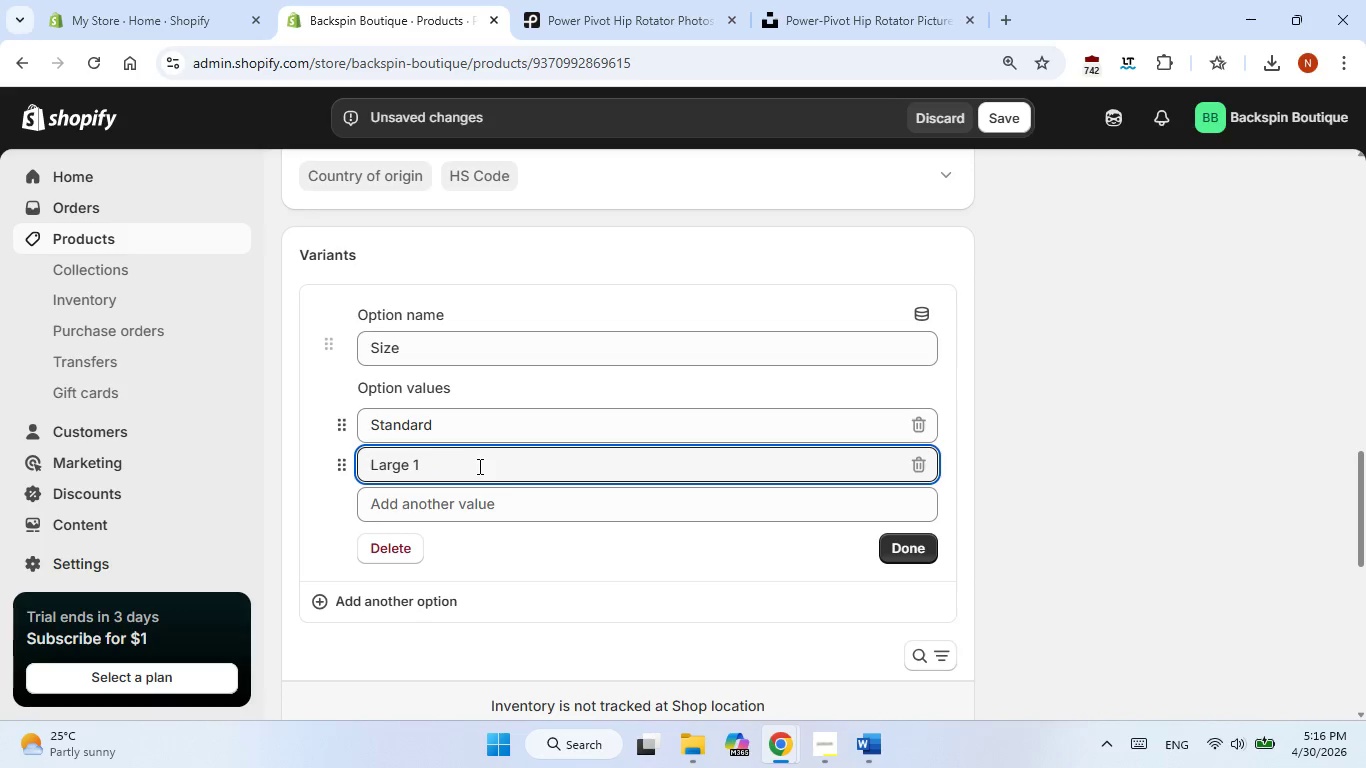 
key(Backspace)
 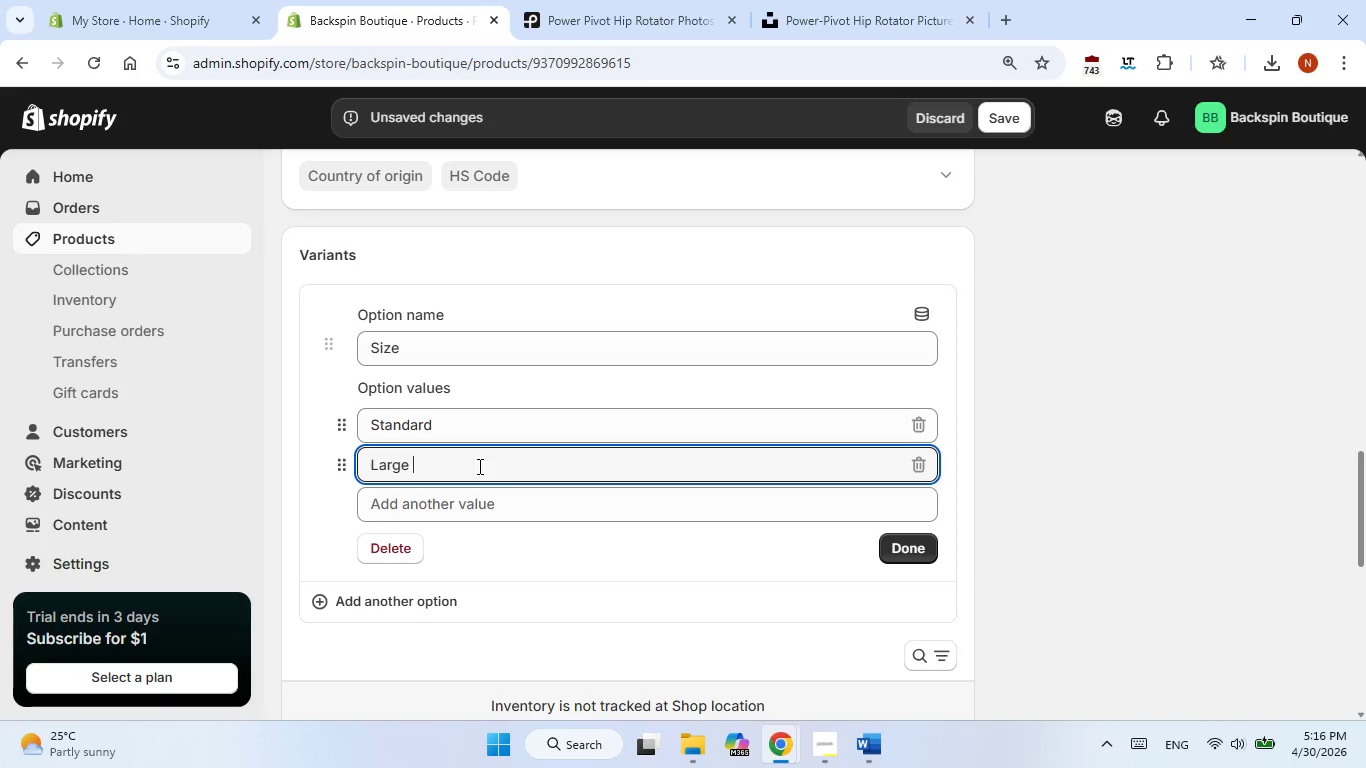 
key(Backspace)
 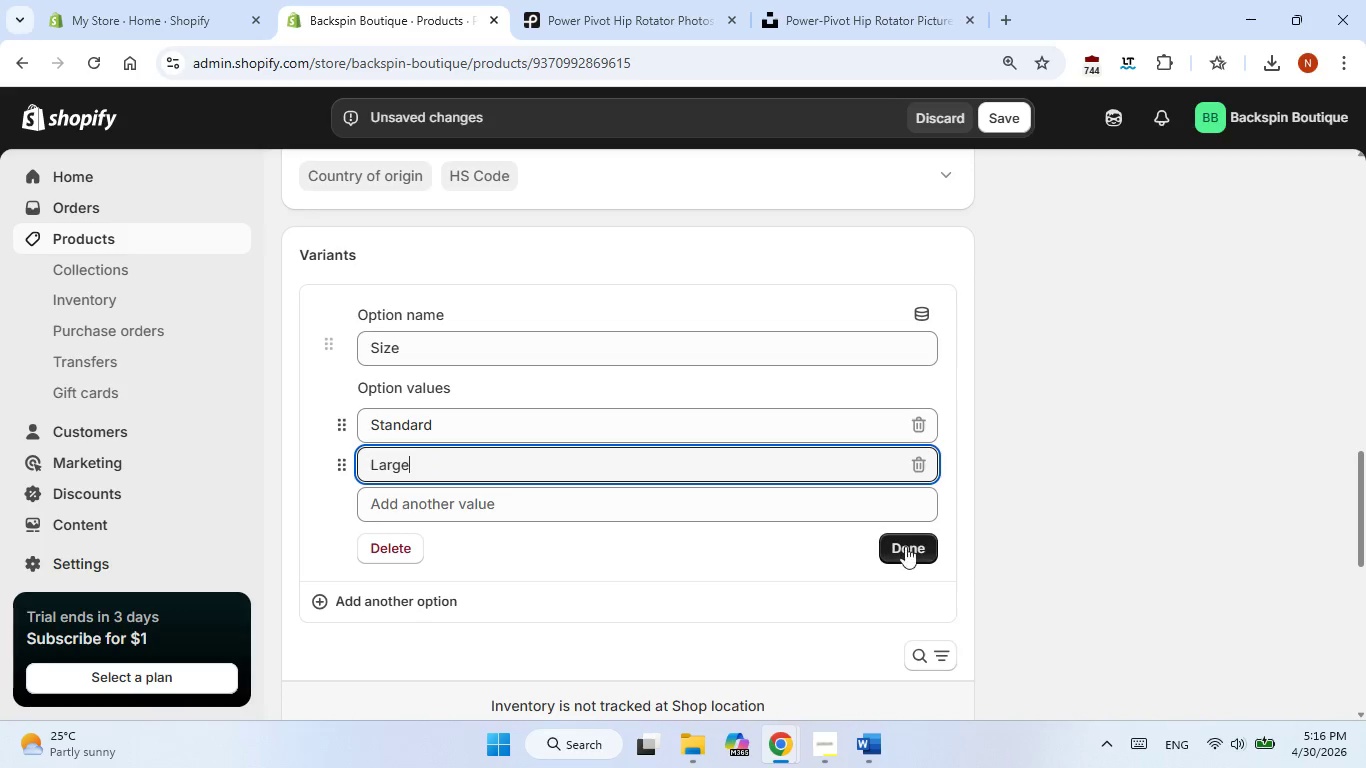 
left_click([921, 548])
 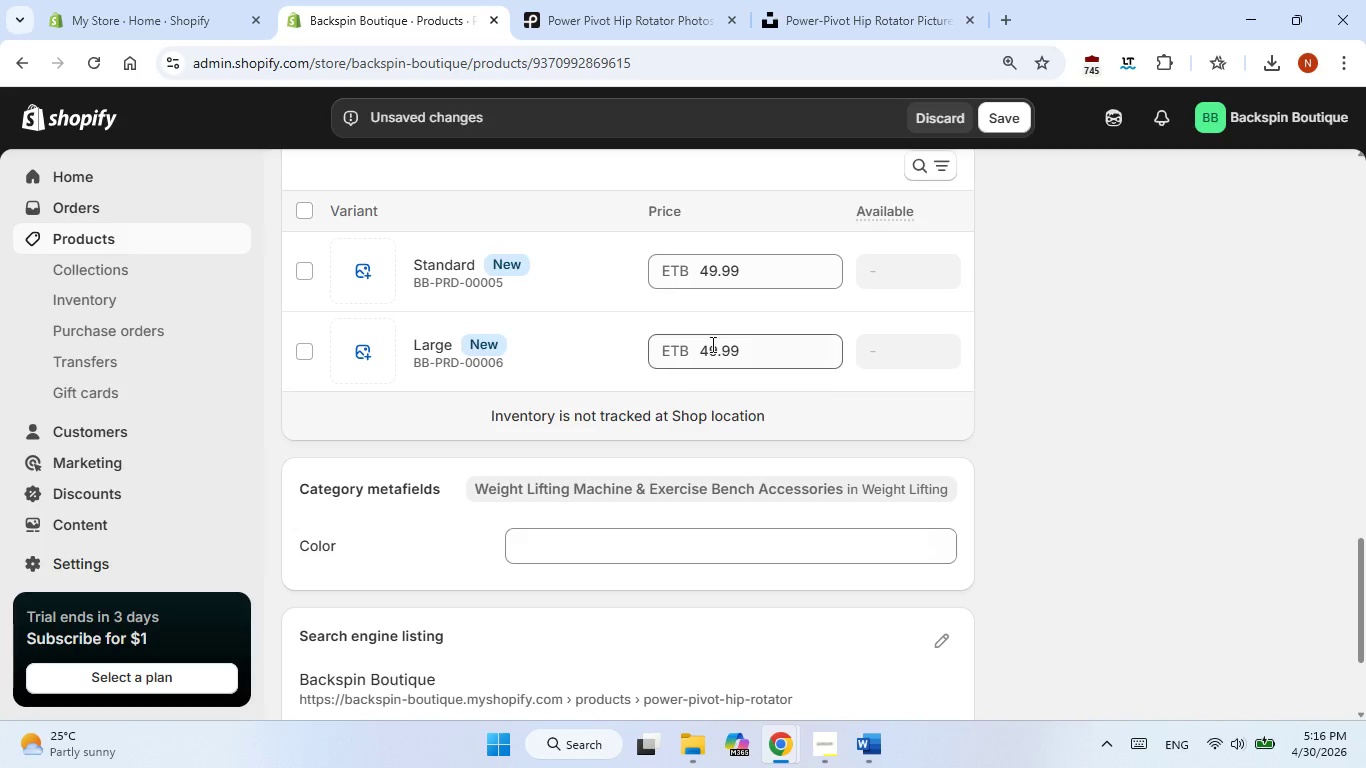 
left_click([714, 349])
 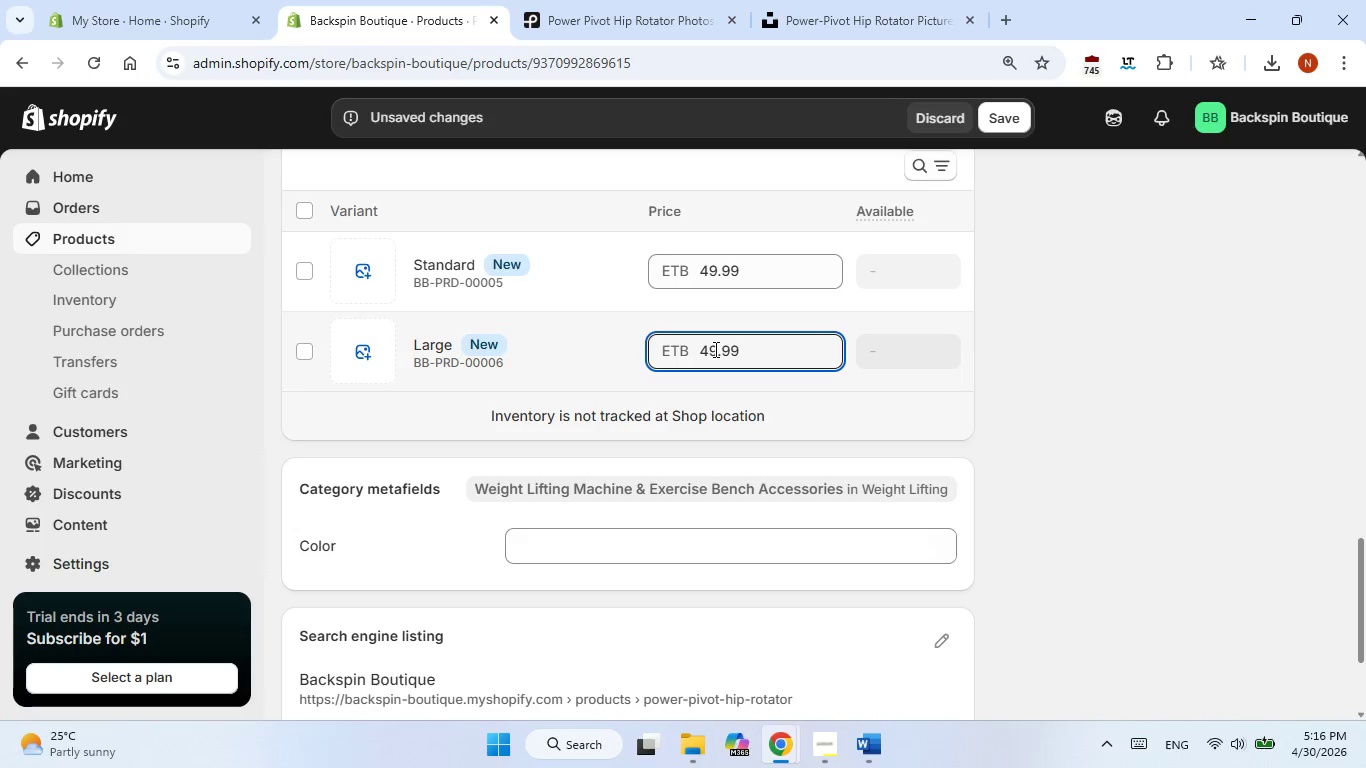 
key(ArrowLeft)
 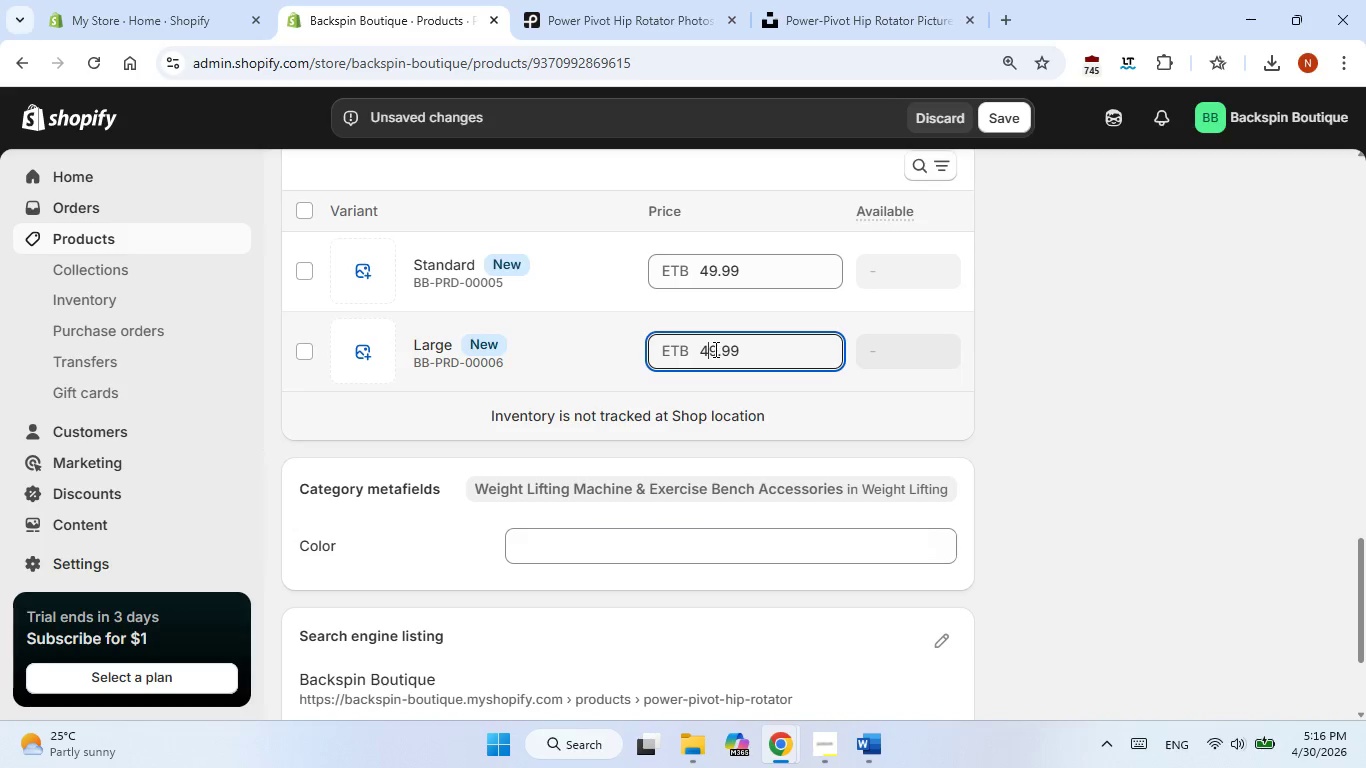 
key(Backspace)
 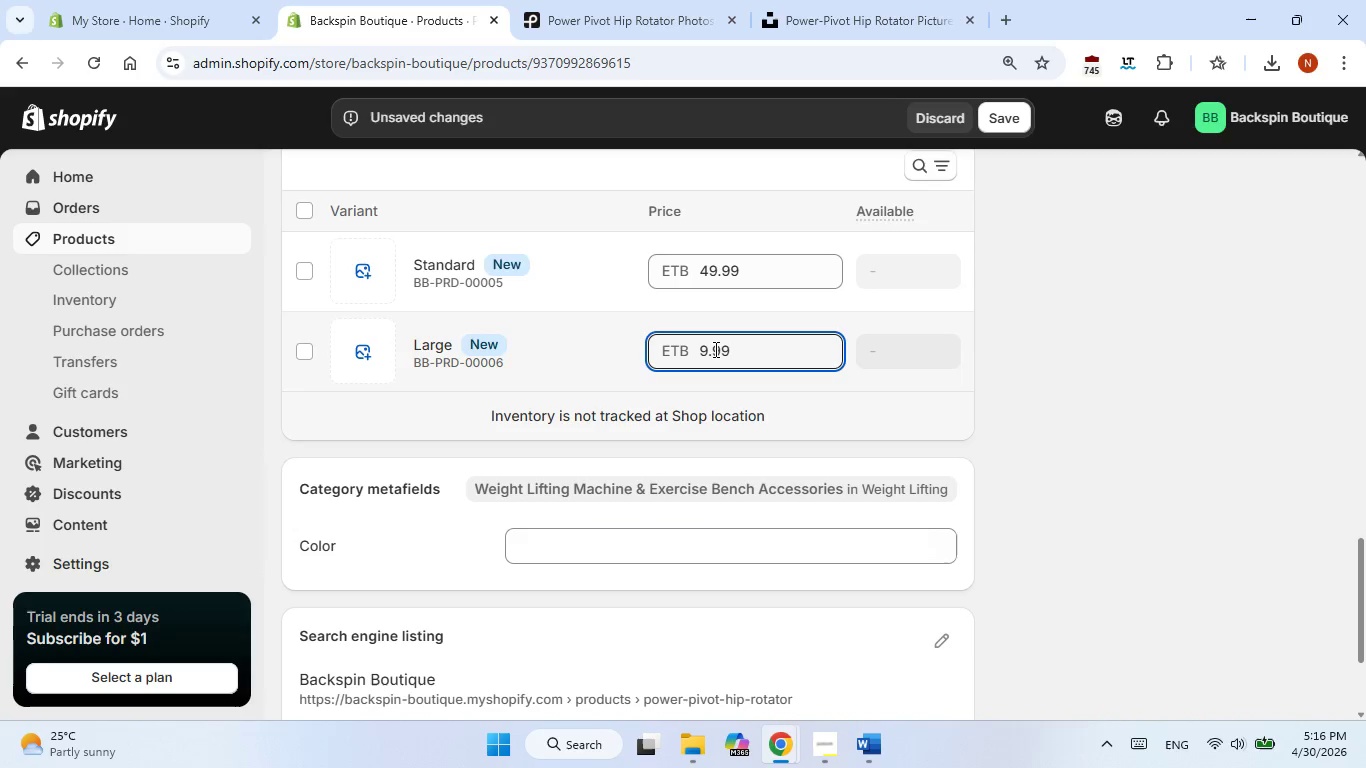 
key(Numpad5)
 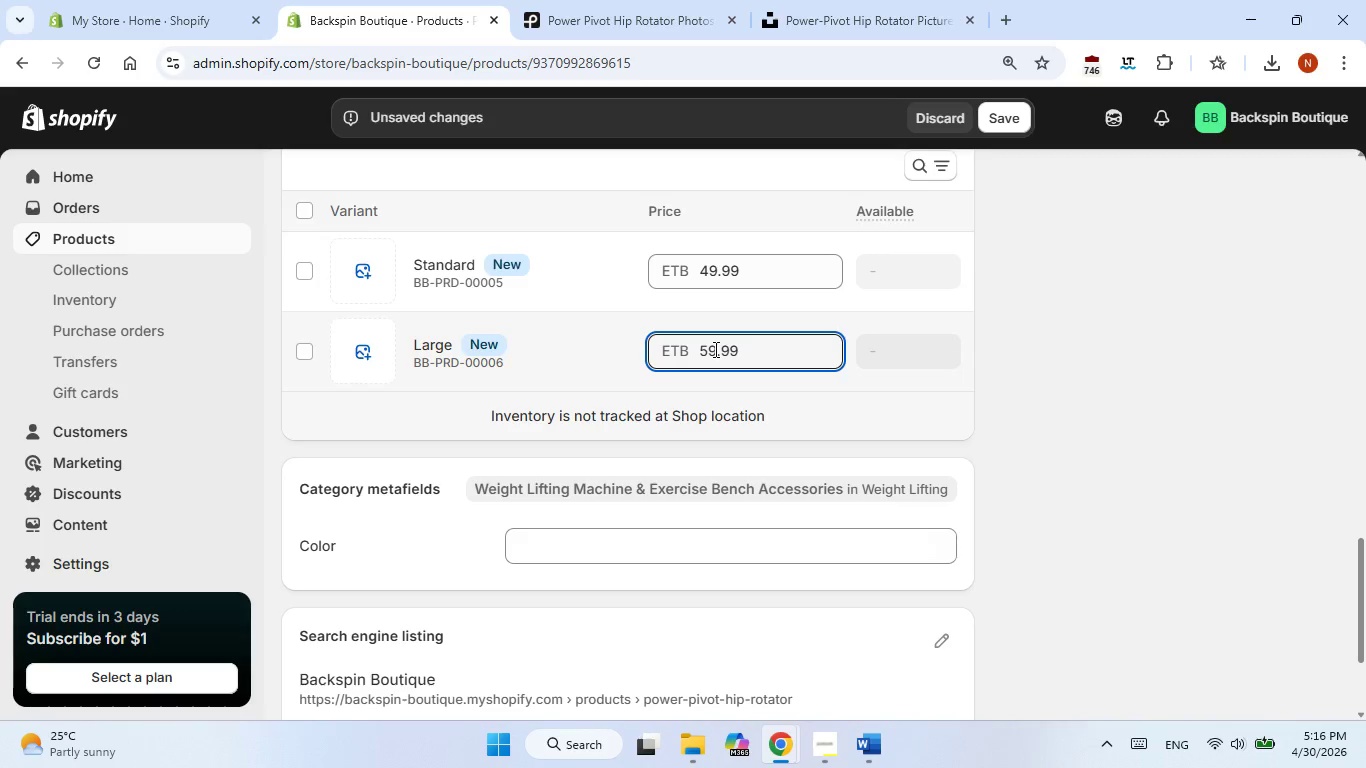 
key(Backspace)
 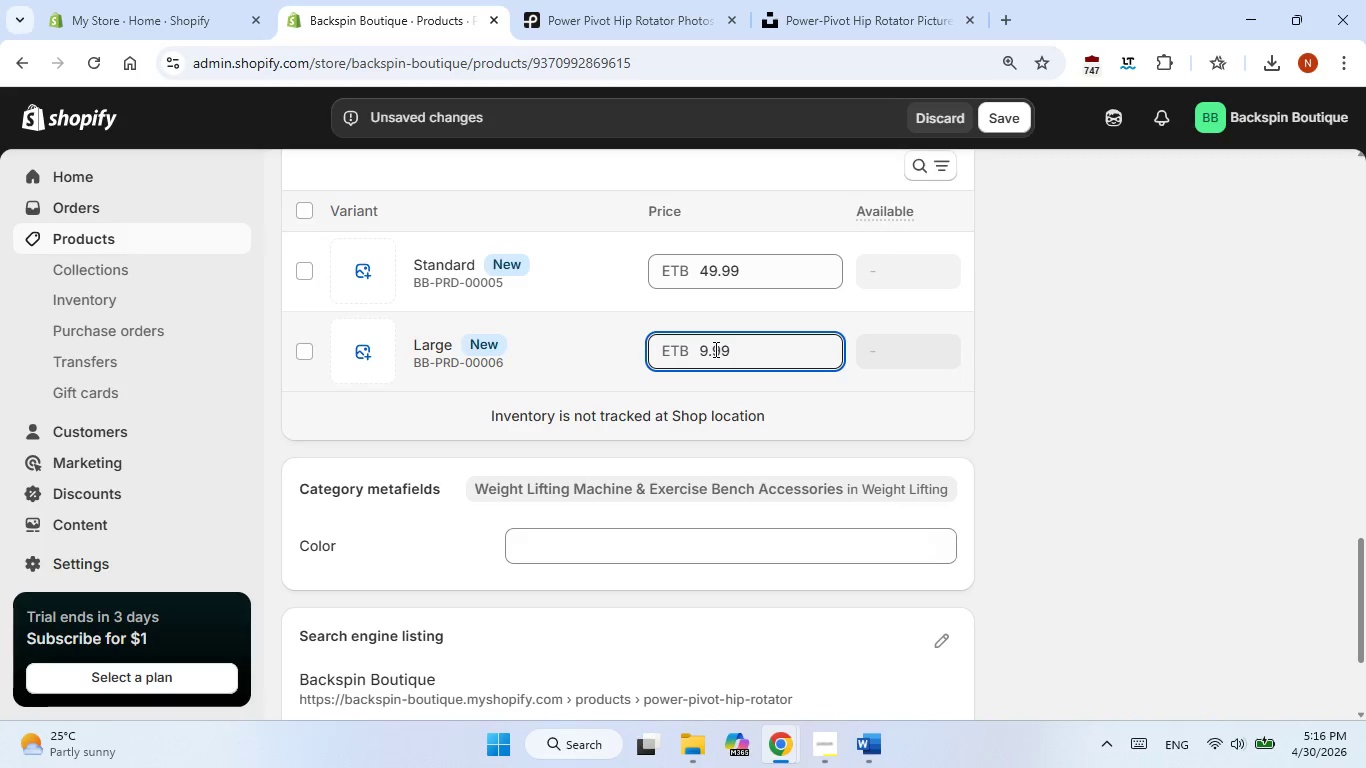 
key(Numpad5)
 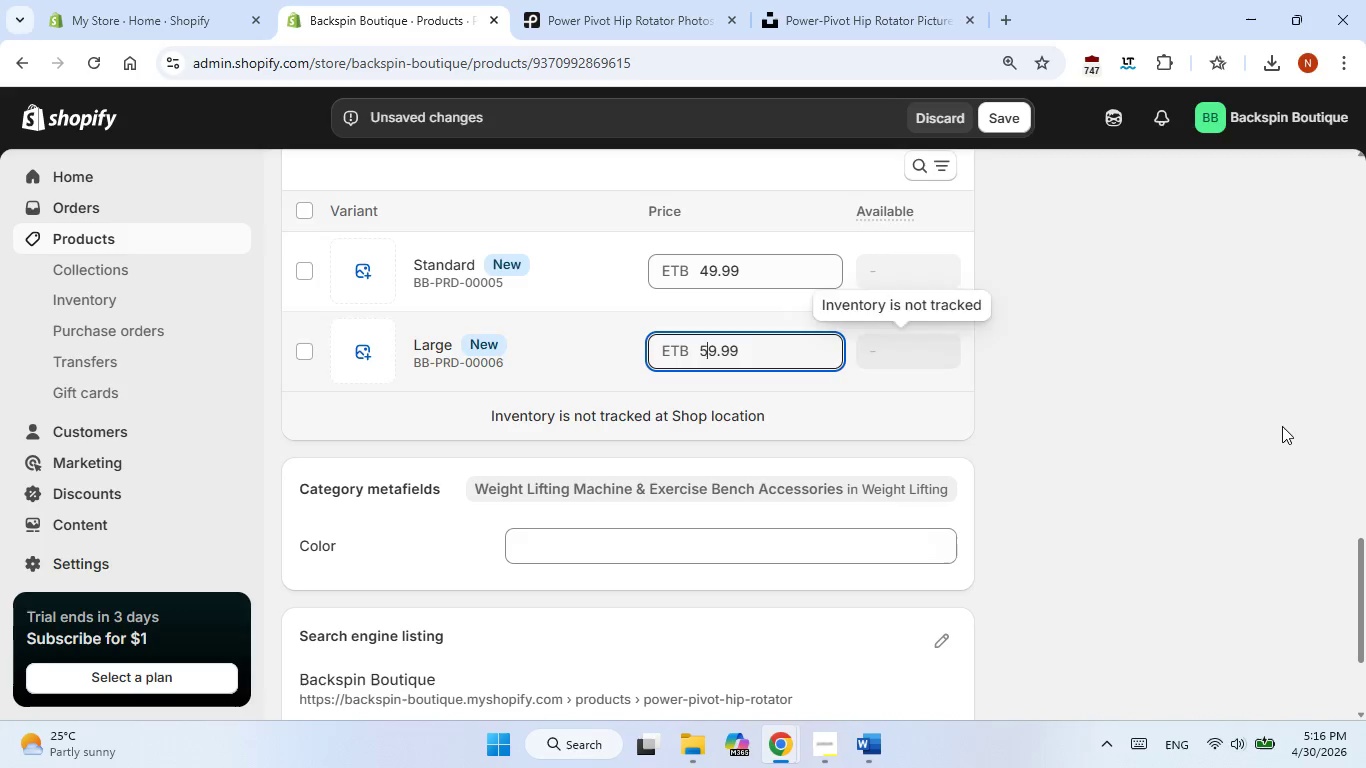 
left_click([1288, 427])
 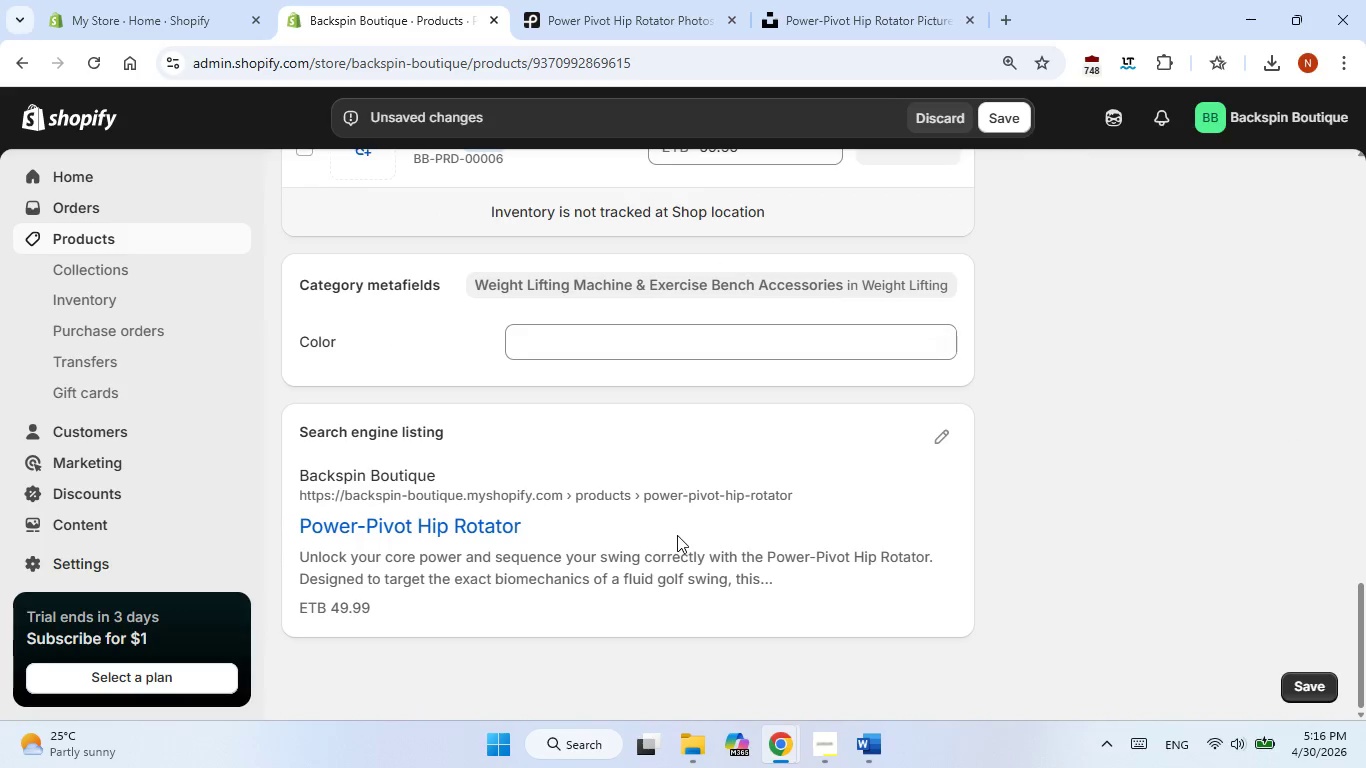 
left_click([957, 429])
 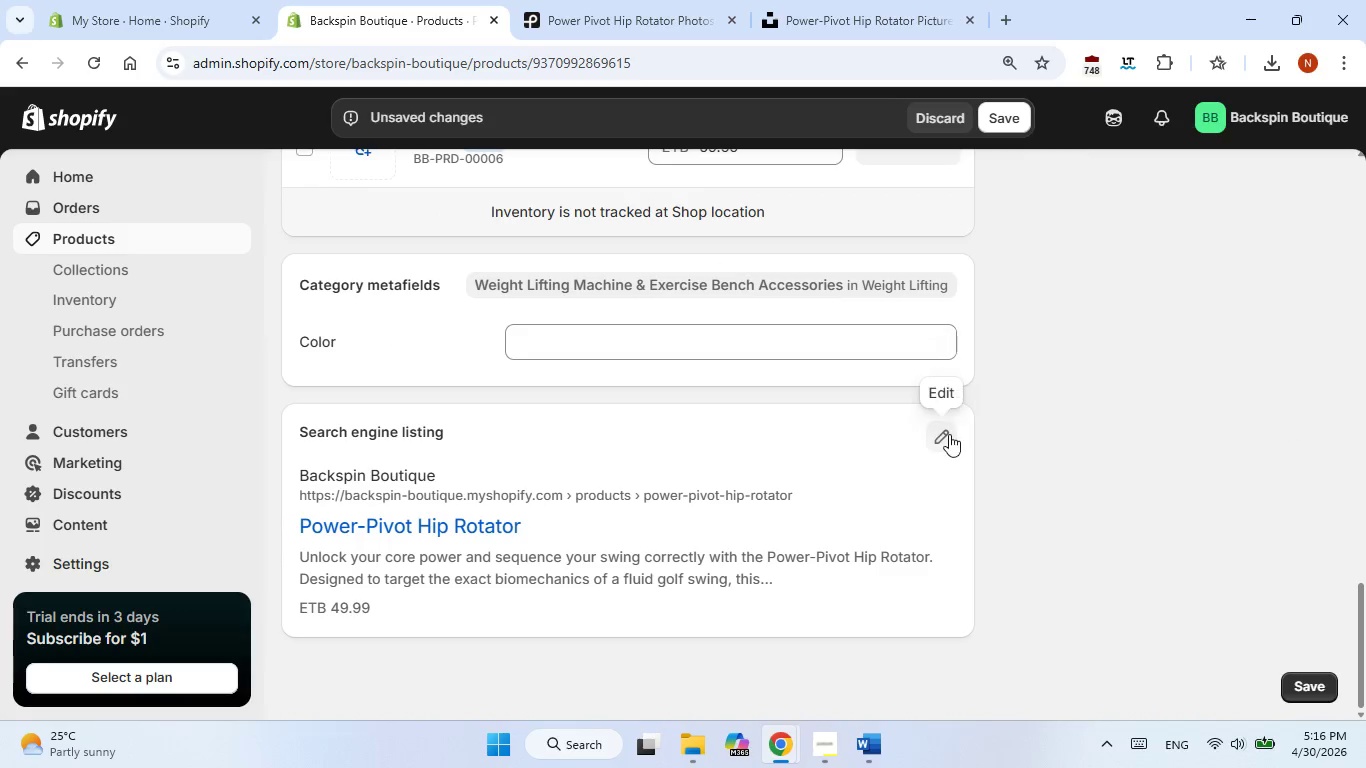 
left_click_drag(start_coordinate=[949, 434], to_coordinate=[873, 739])
 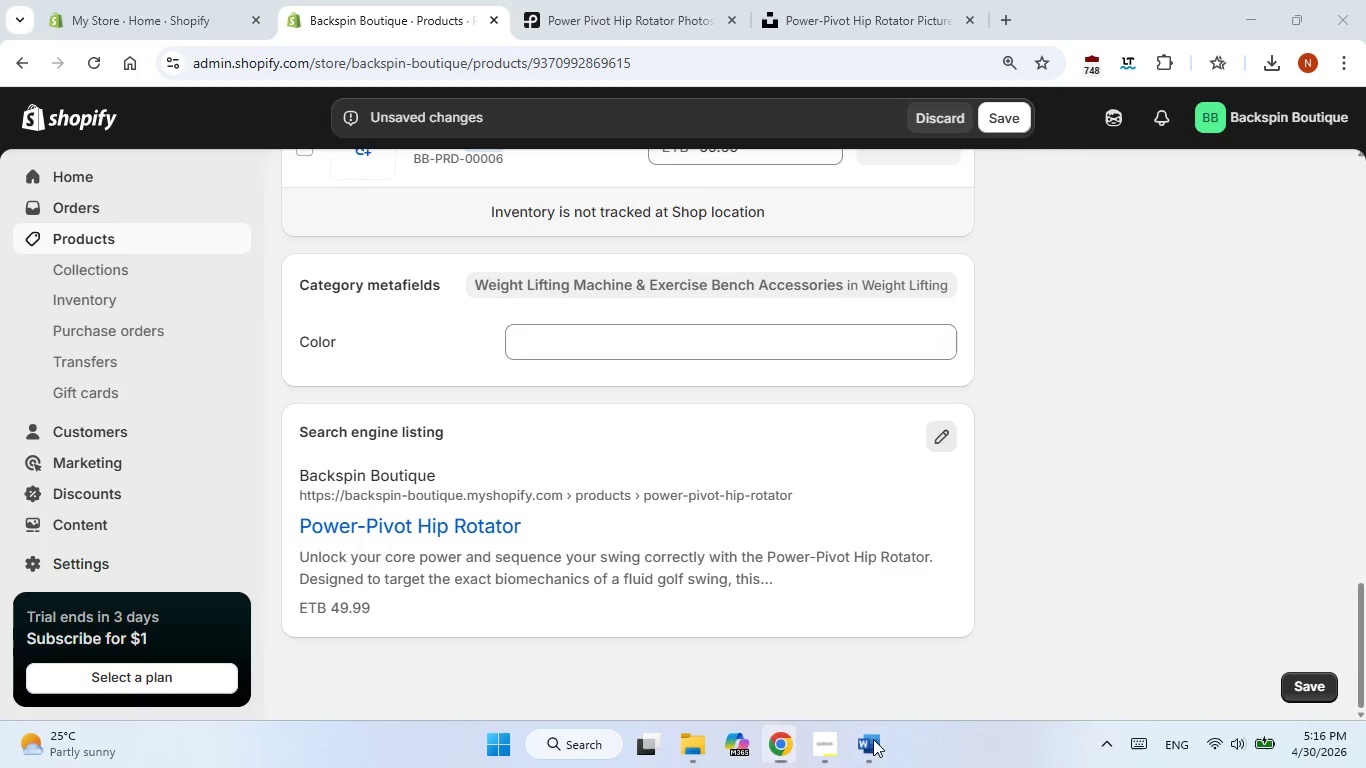 
left_click([873, 739])
 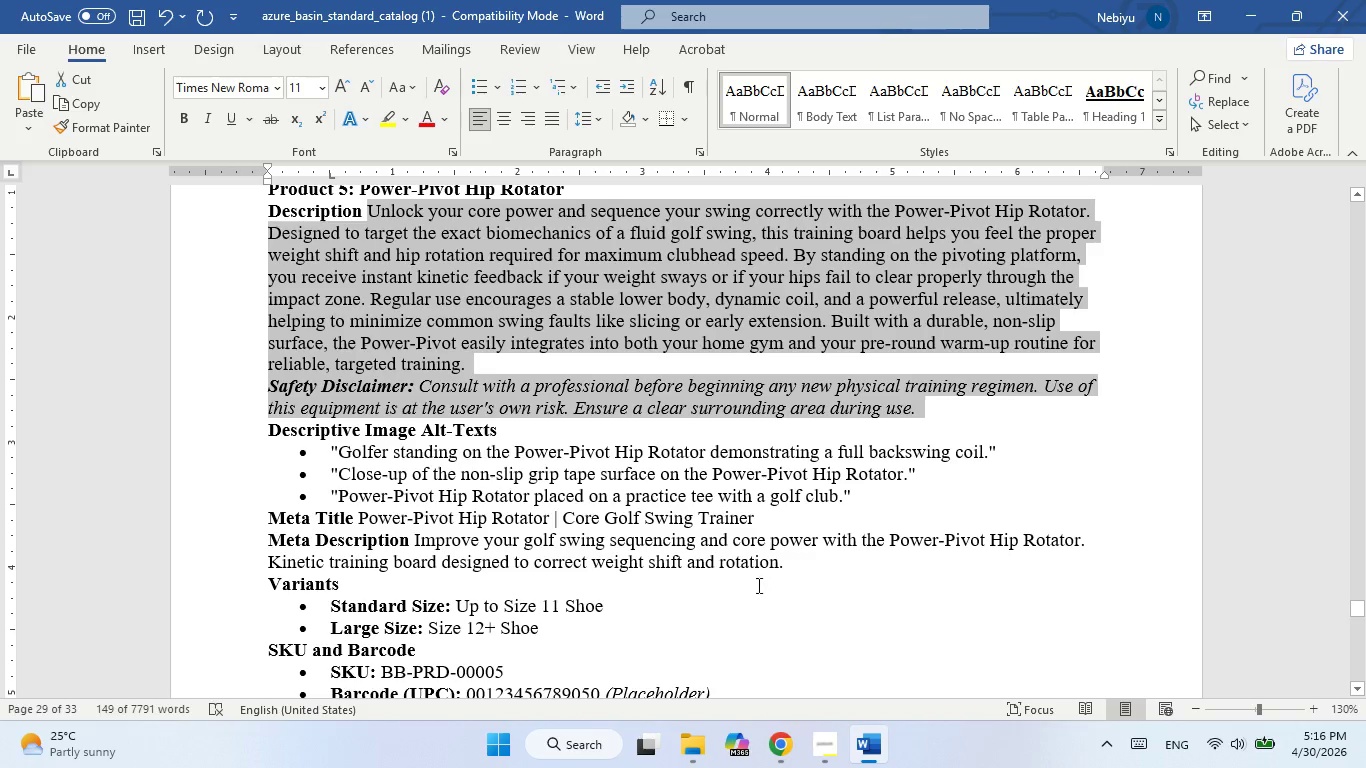 
left_click([757, 595])
 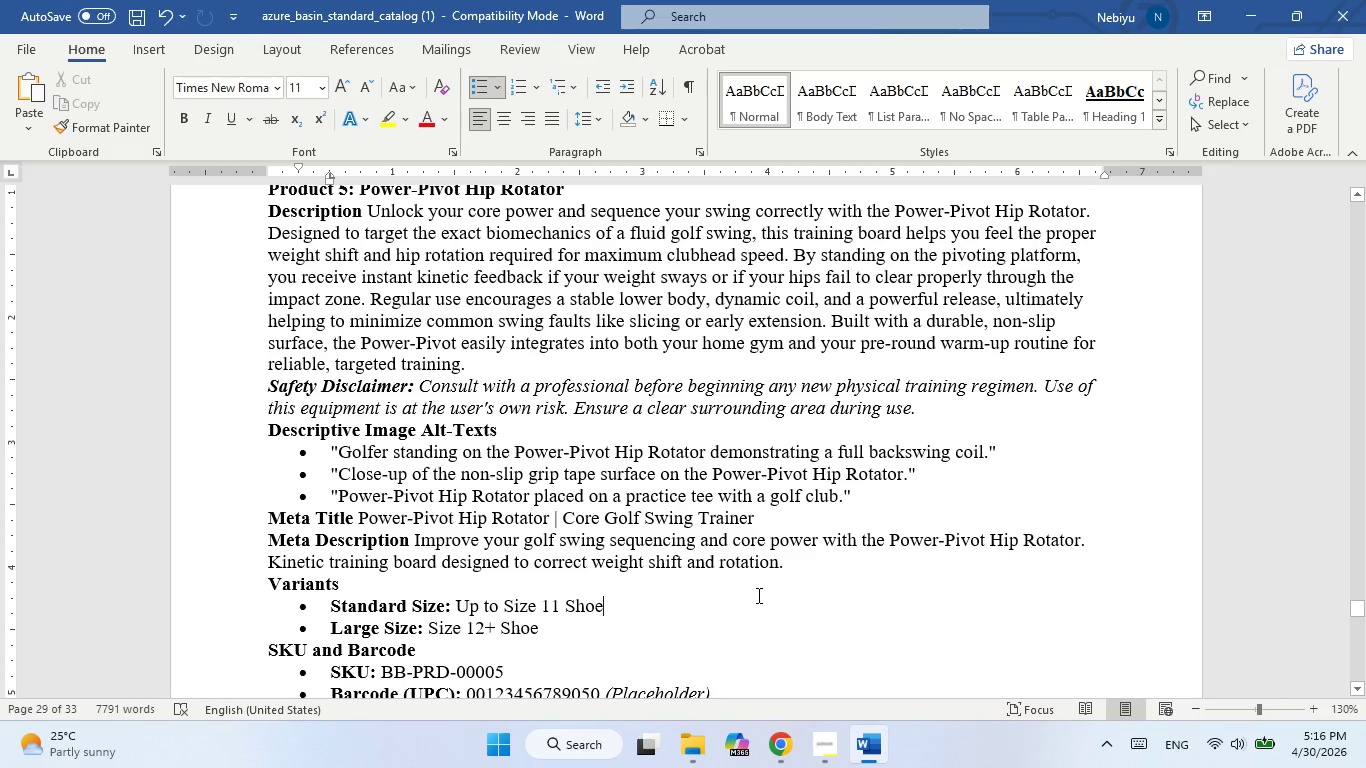 
scroll: coordinate [757, 595], scroll_direction: down, amount: 2.0
 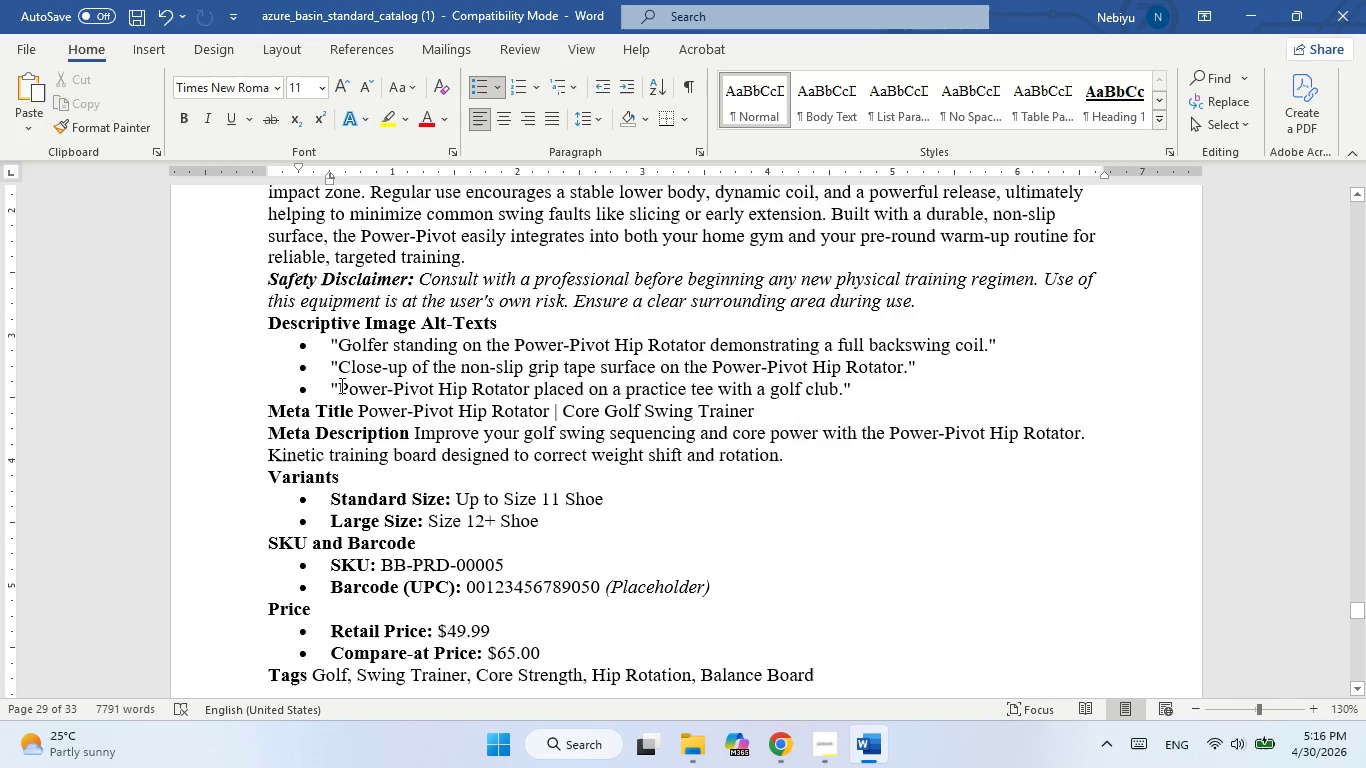 
left_click_drag(start_coordinate=[363, 411], to_coordinate=[754, 417])
 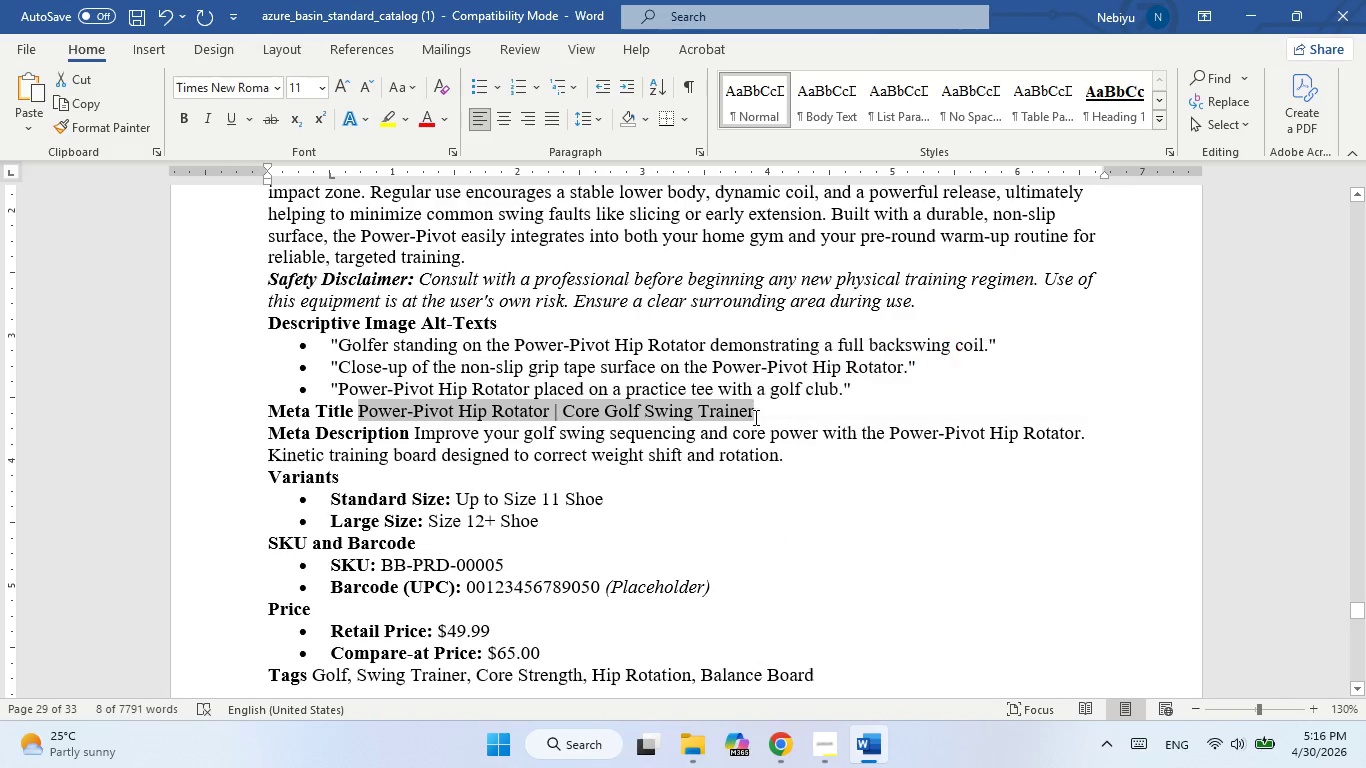 
key(Control+ControlLeft)
 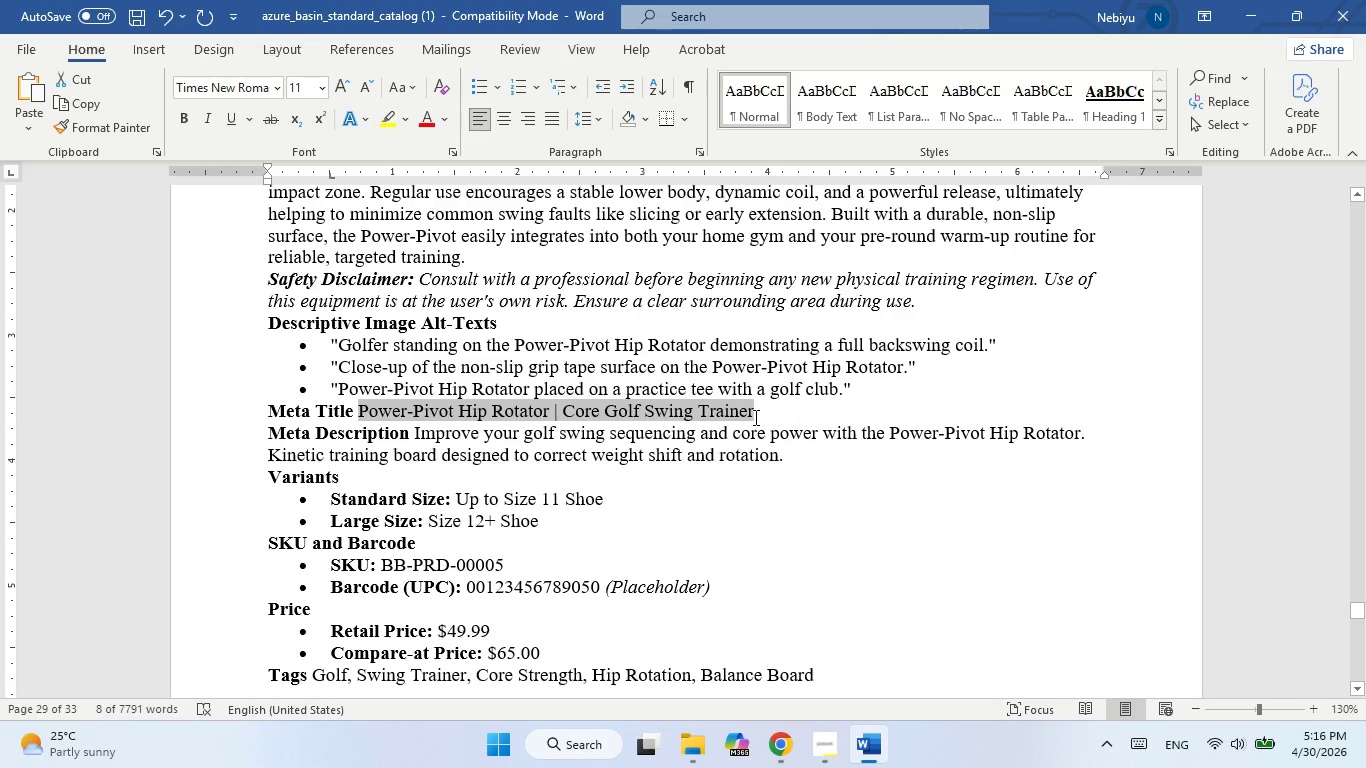 
key(Control+C)
 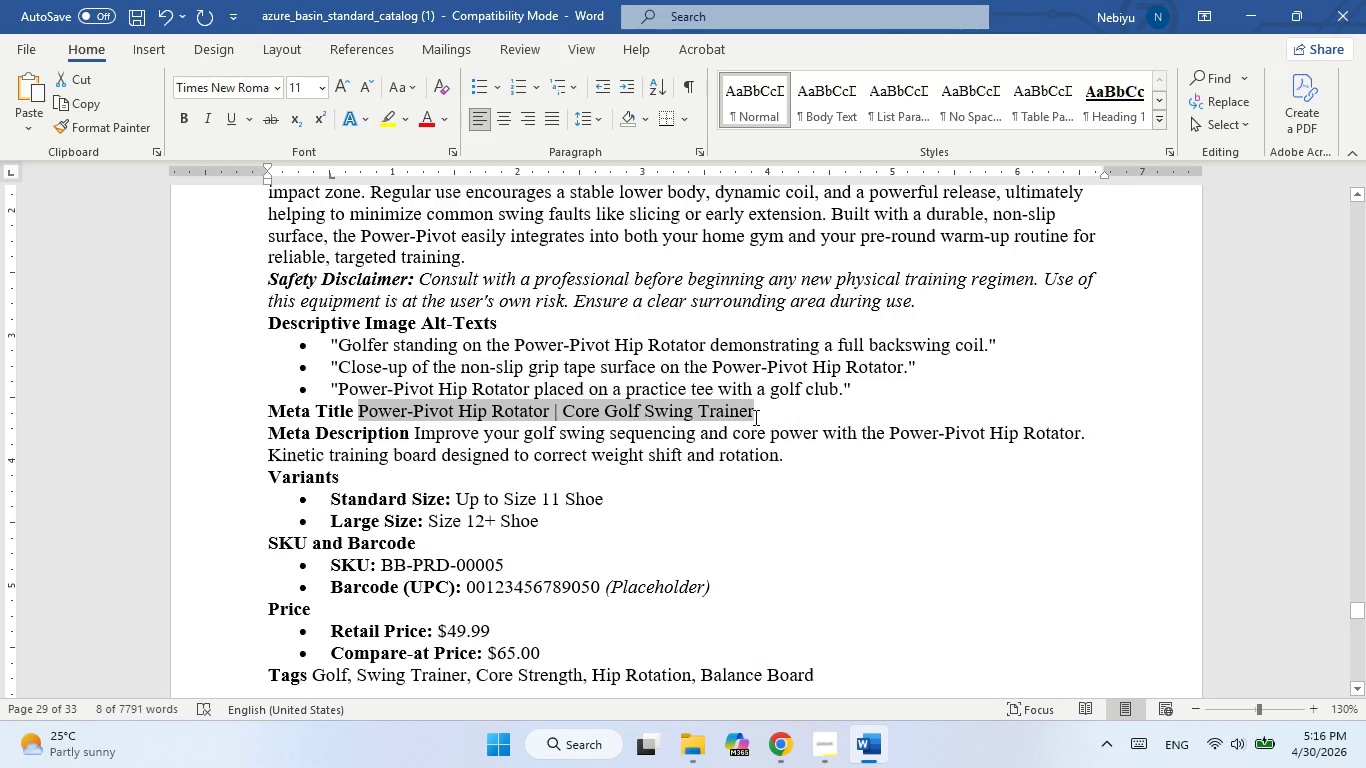 
key(Alt+AltLeft)
 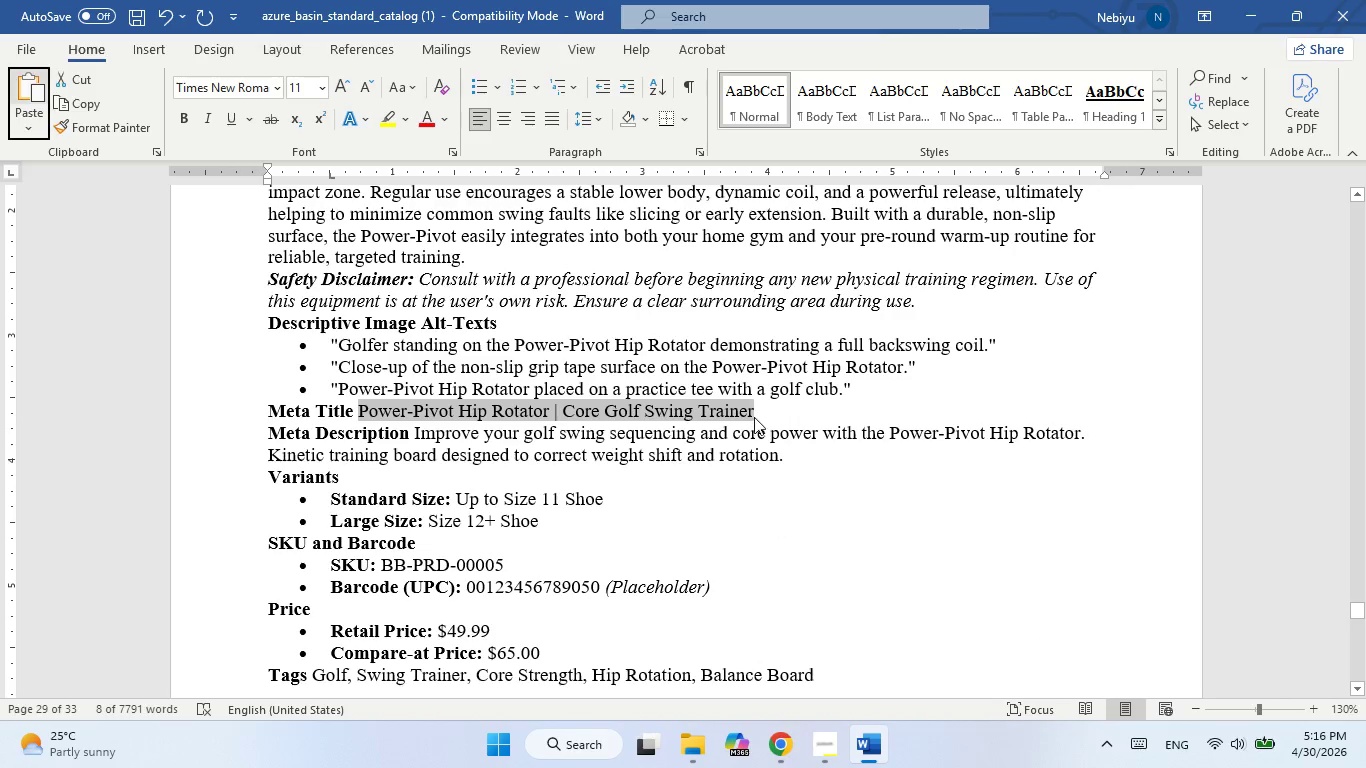 
key(Tab)
 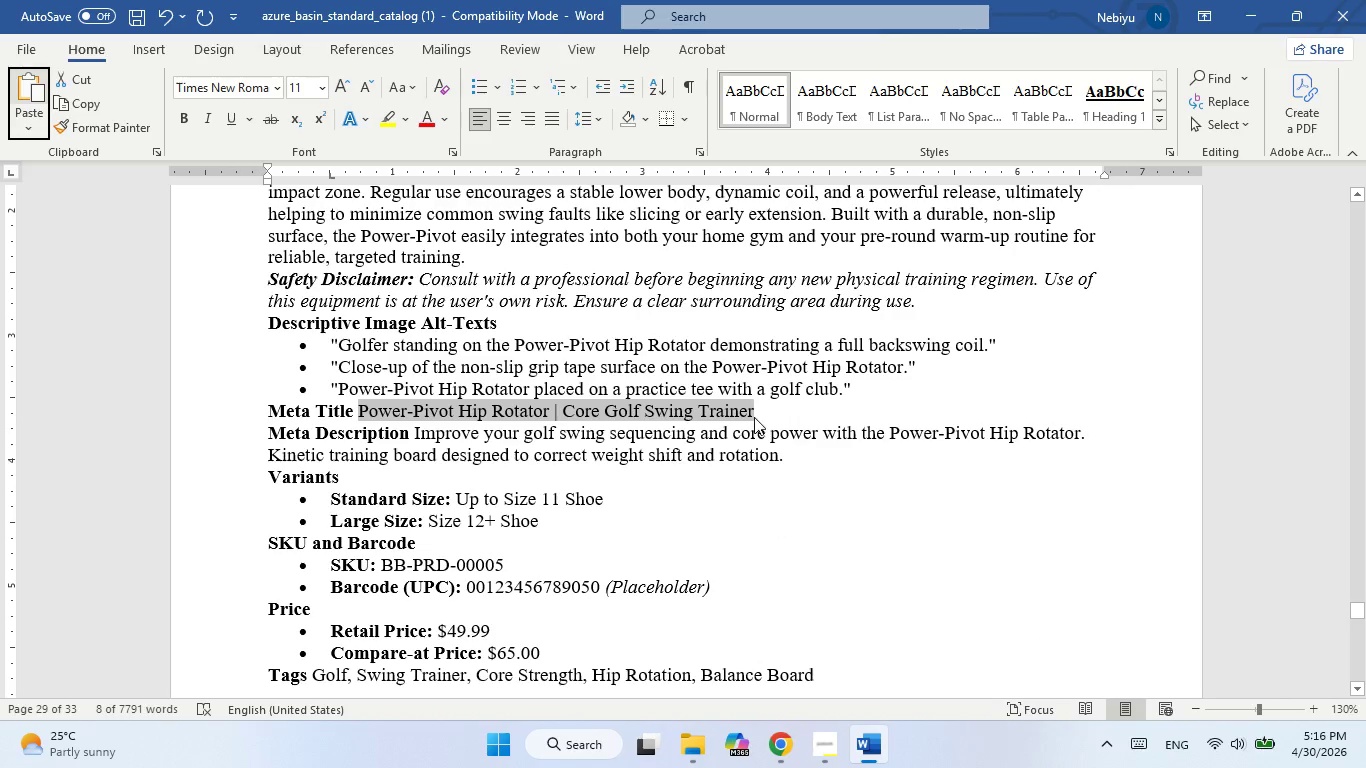 
key(Alt+AltLeft)
 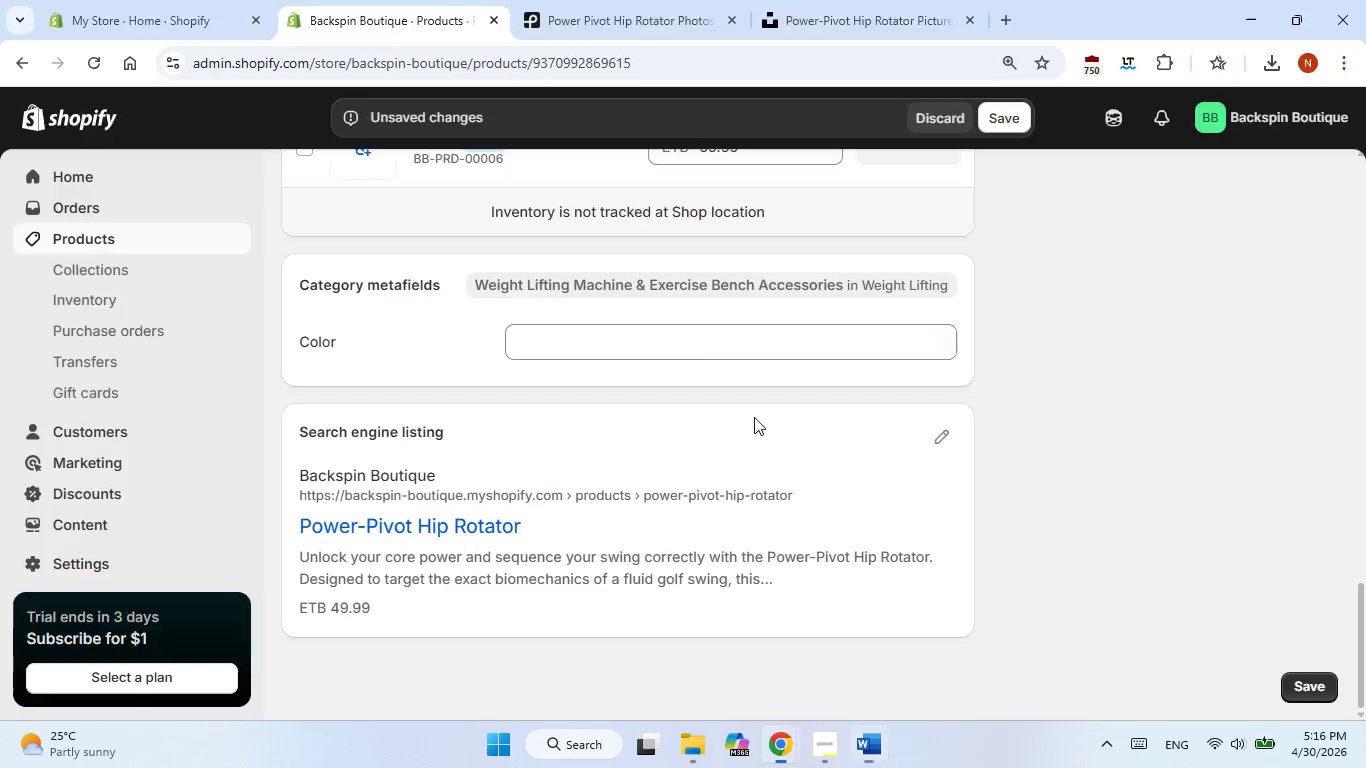 
key(Alt+Tab)
 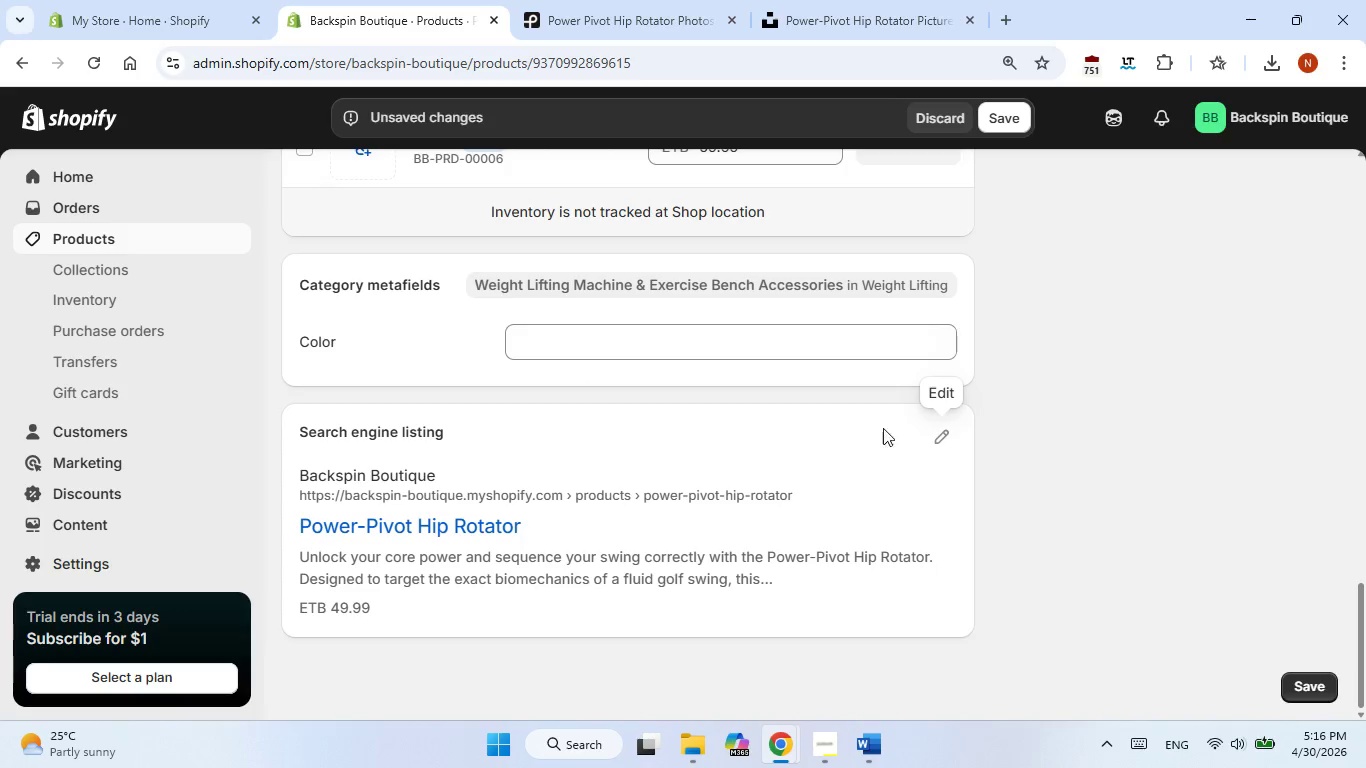 
left_click([944, 448])
 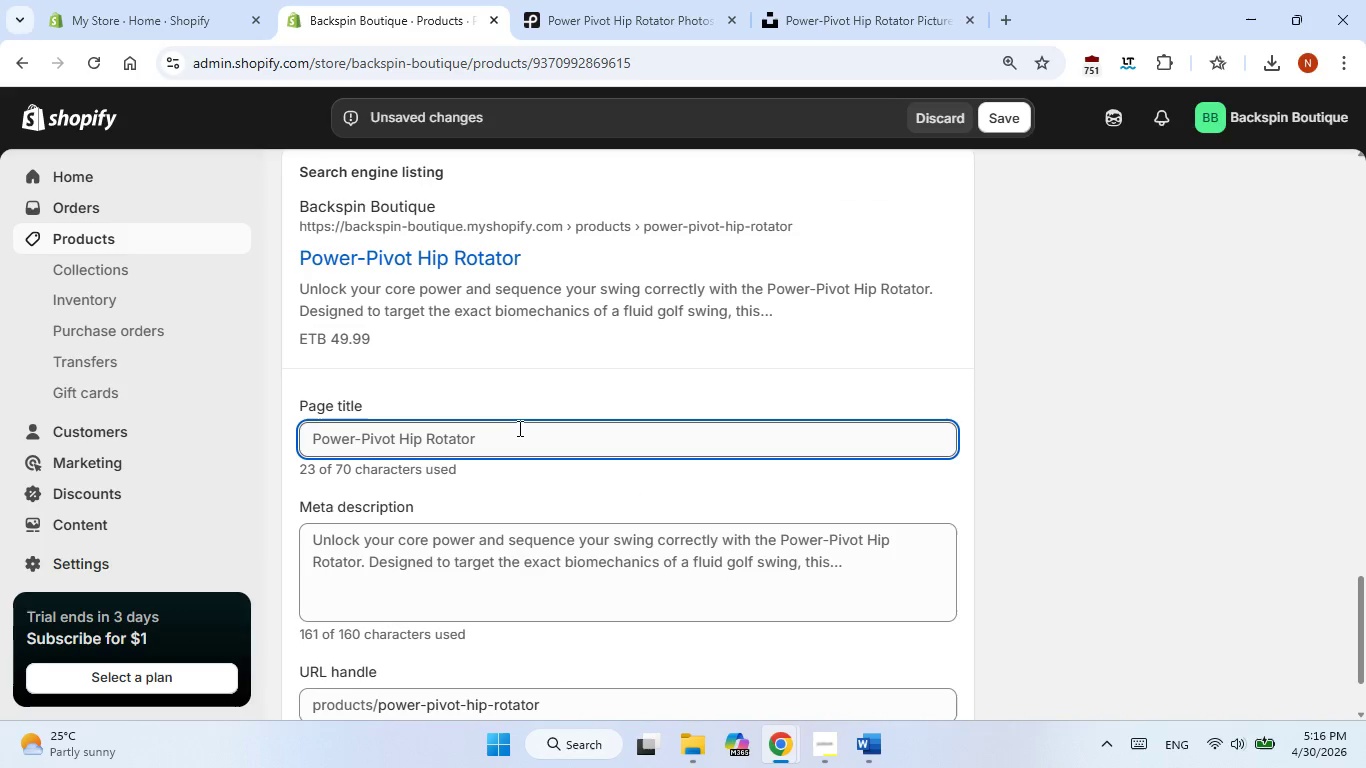 
double_click([514, 428])
 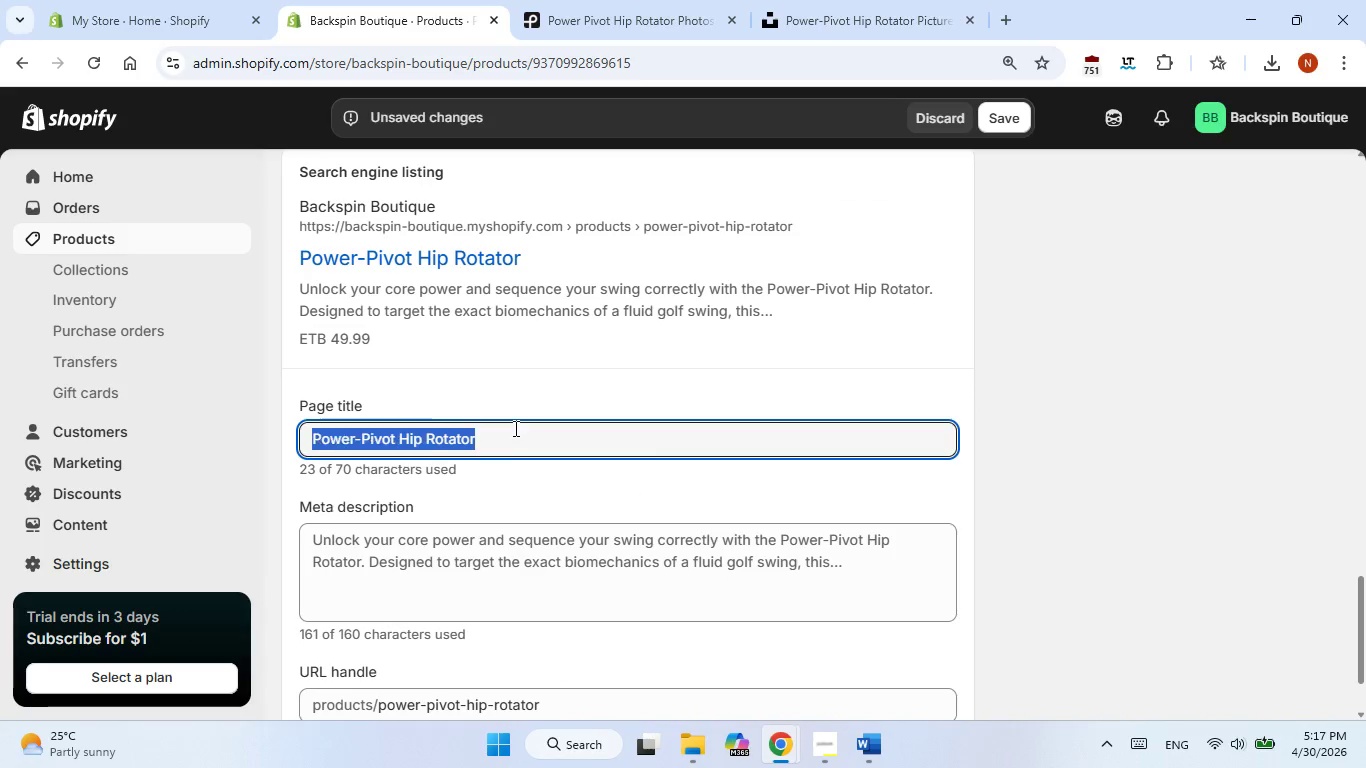 
triple_click([514, 428])
 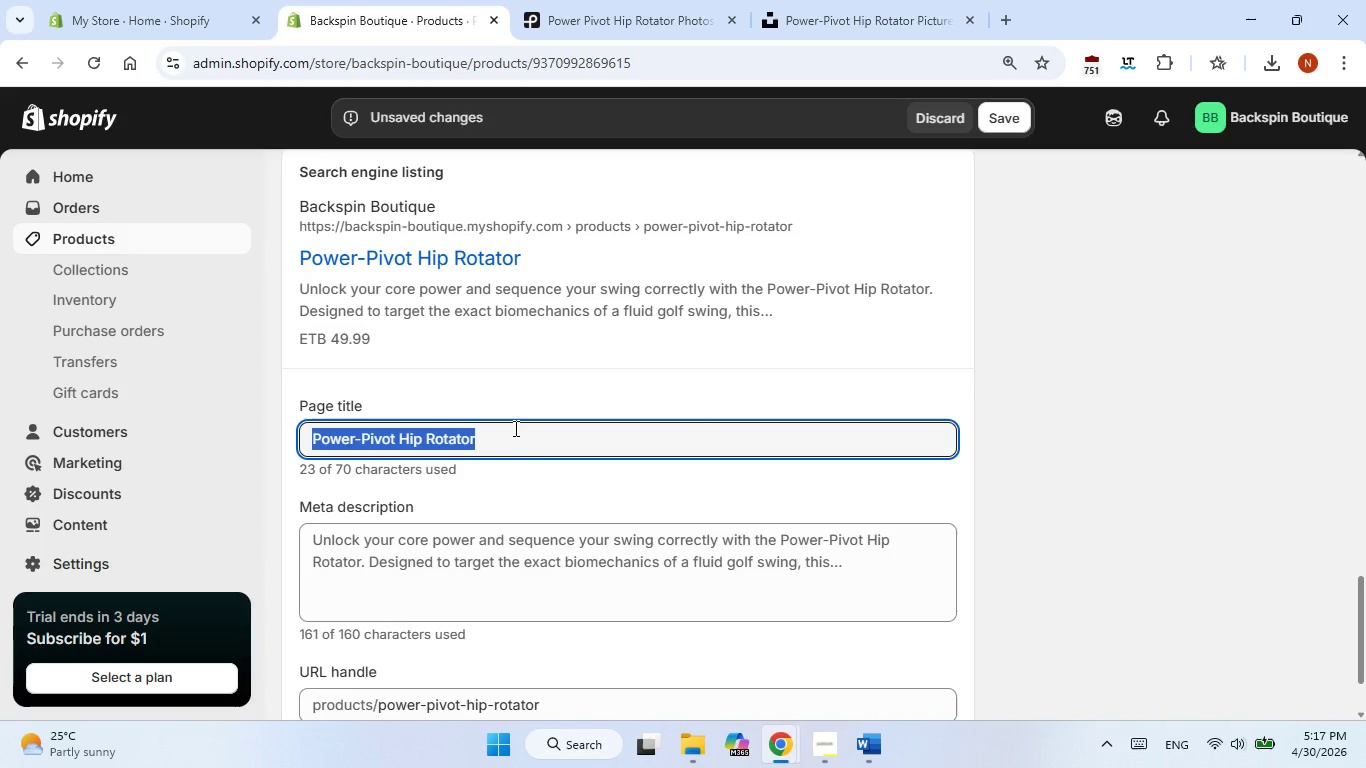 
key(Control+V)
 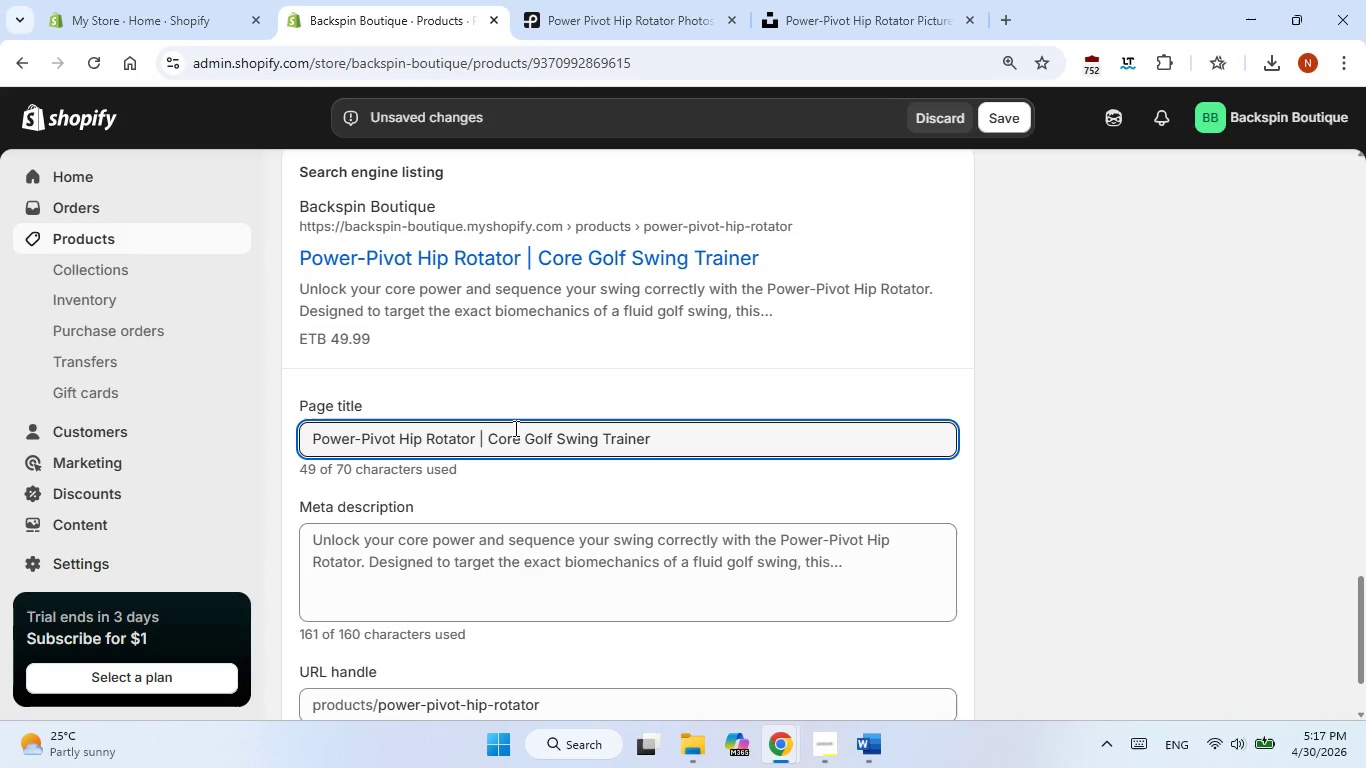 
key(Alt+Tab)
 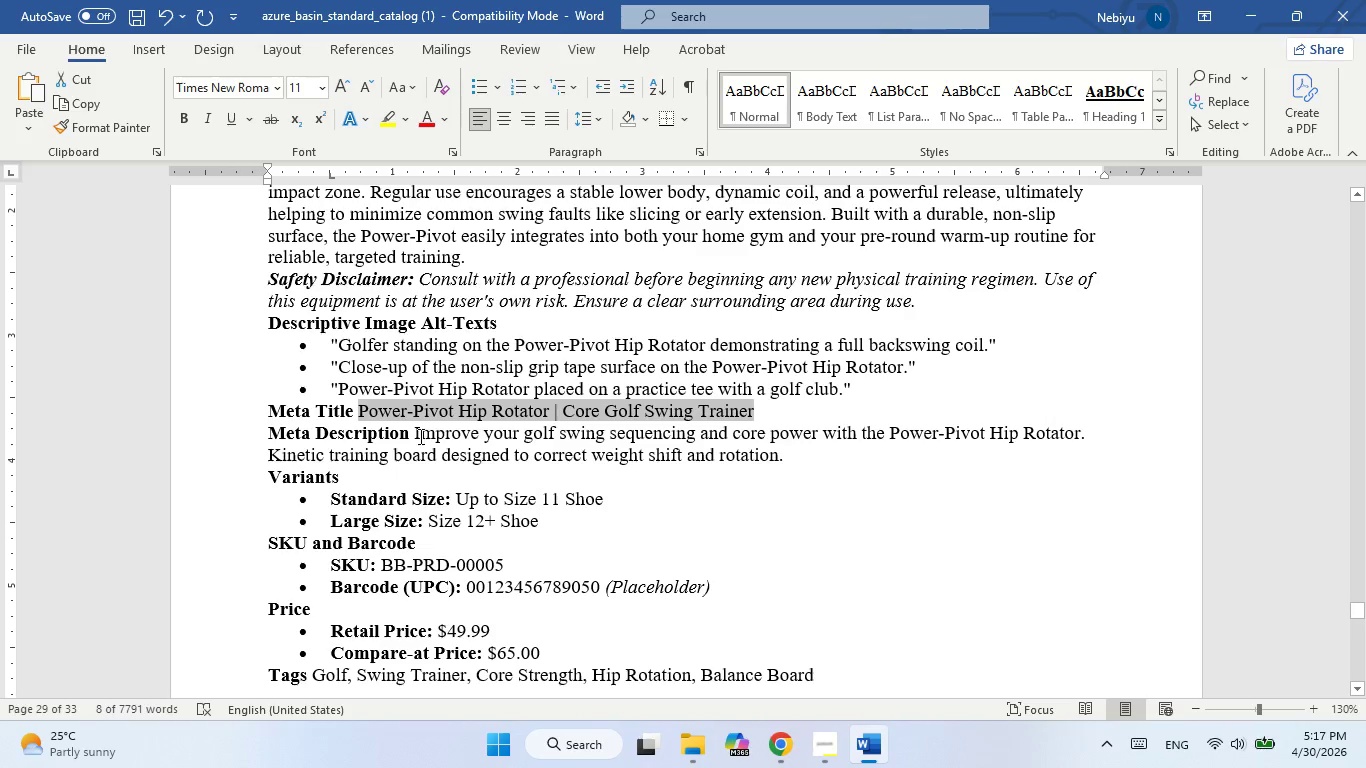 
left_click_drag(start_coordinate=[419, 436], to_coordinate=[801, 450])
 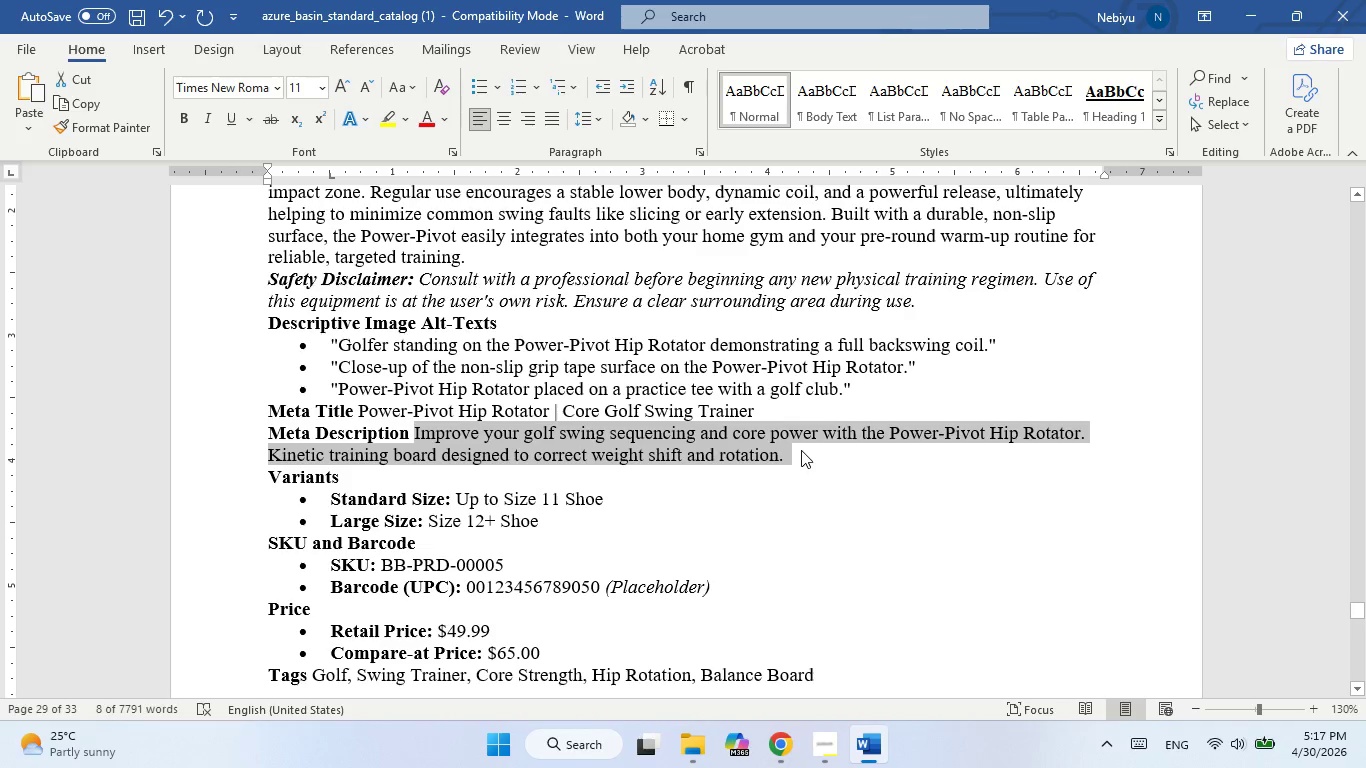 
key(Control+C)
 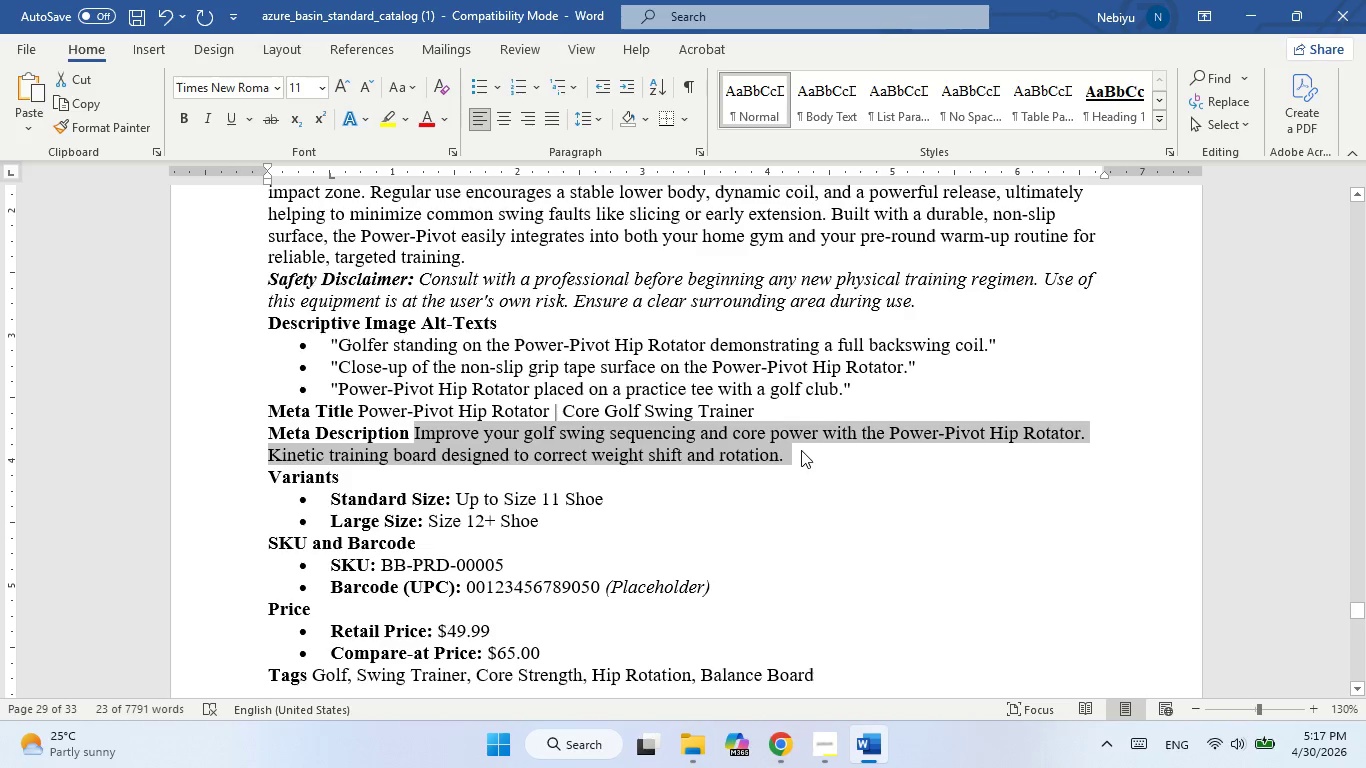 
key(Alt+AltLeft)
 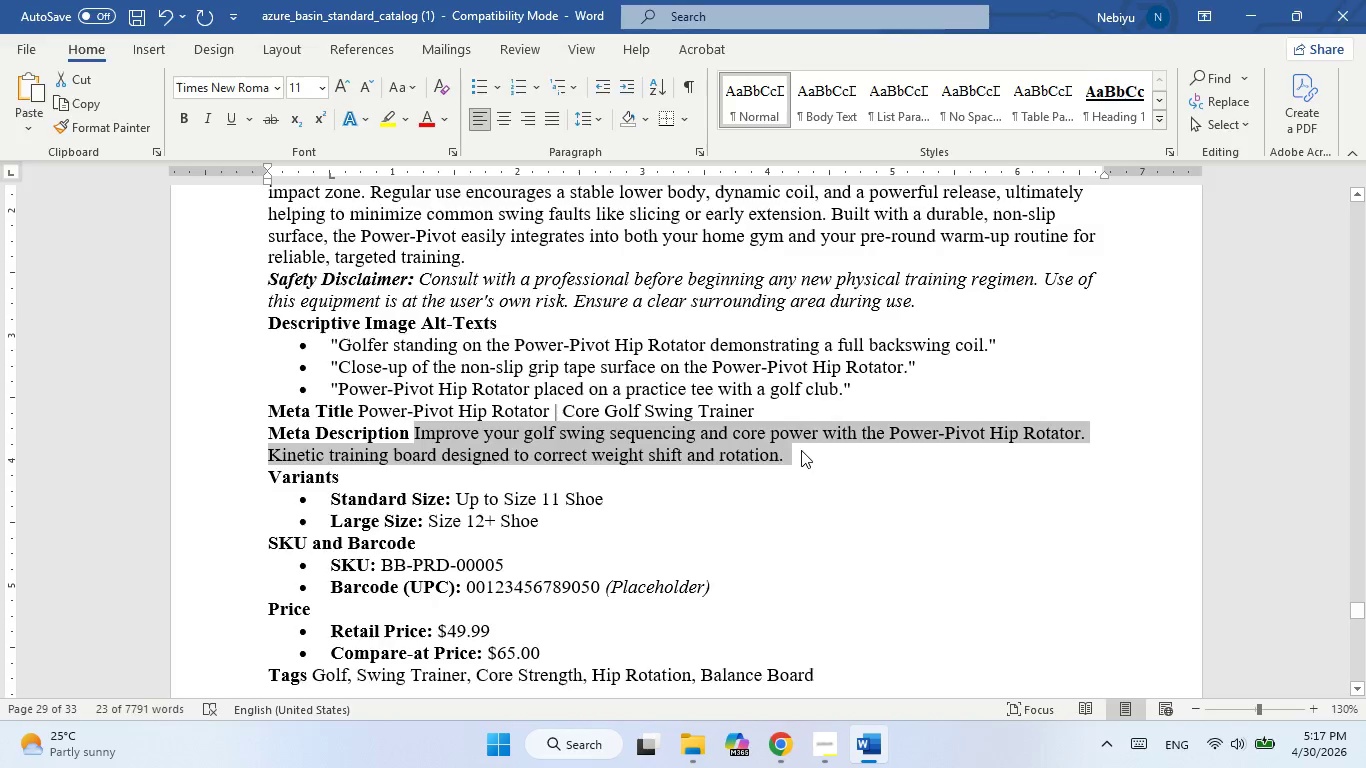 
key(Alt+Tab)
 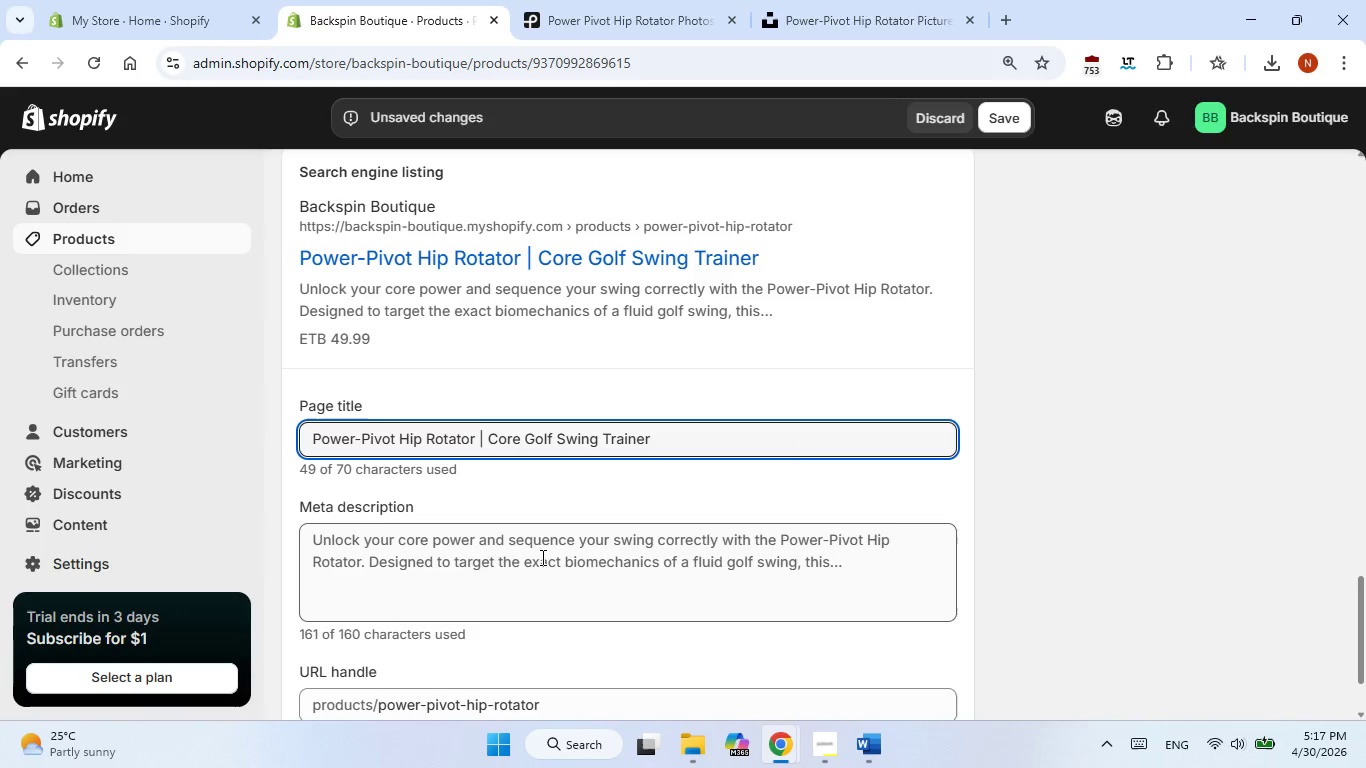 
double_click([541, 557])
 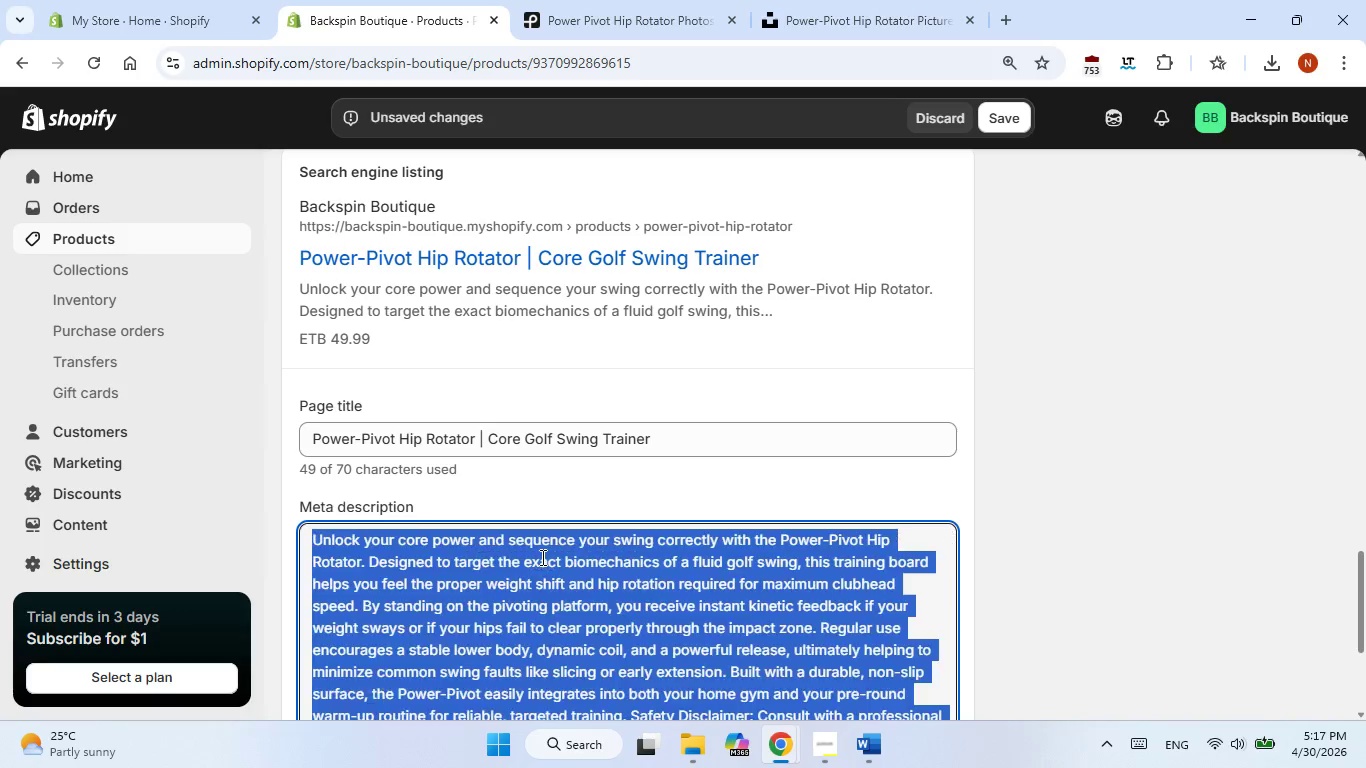 
triple_click([541, 557])
 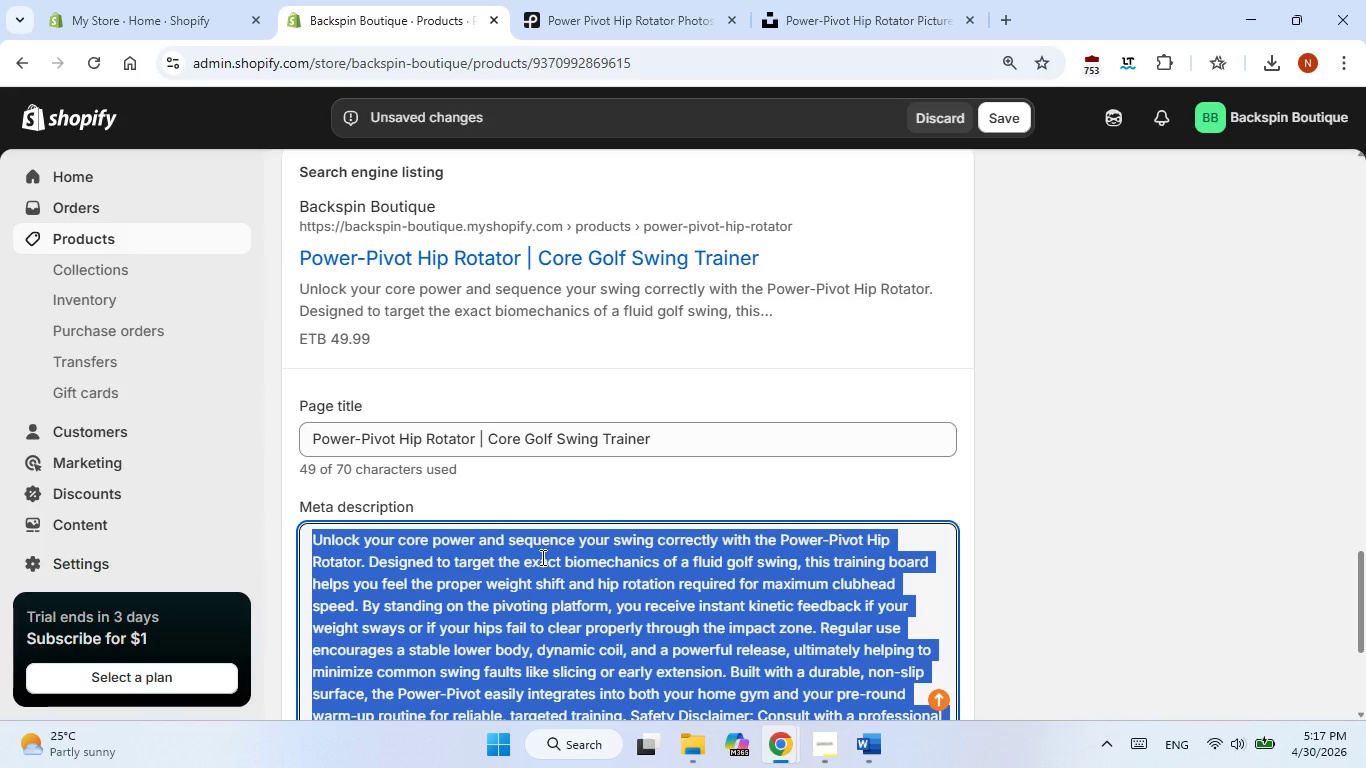 
key(Control+V)
 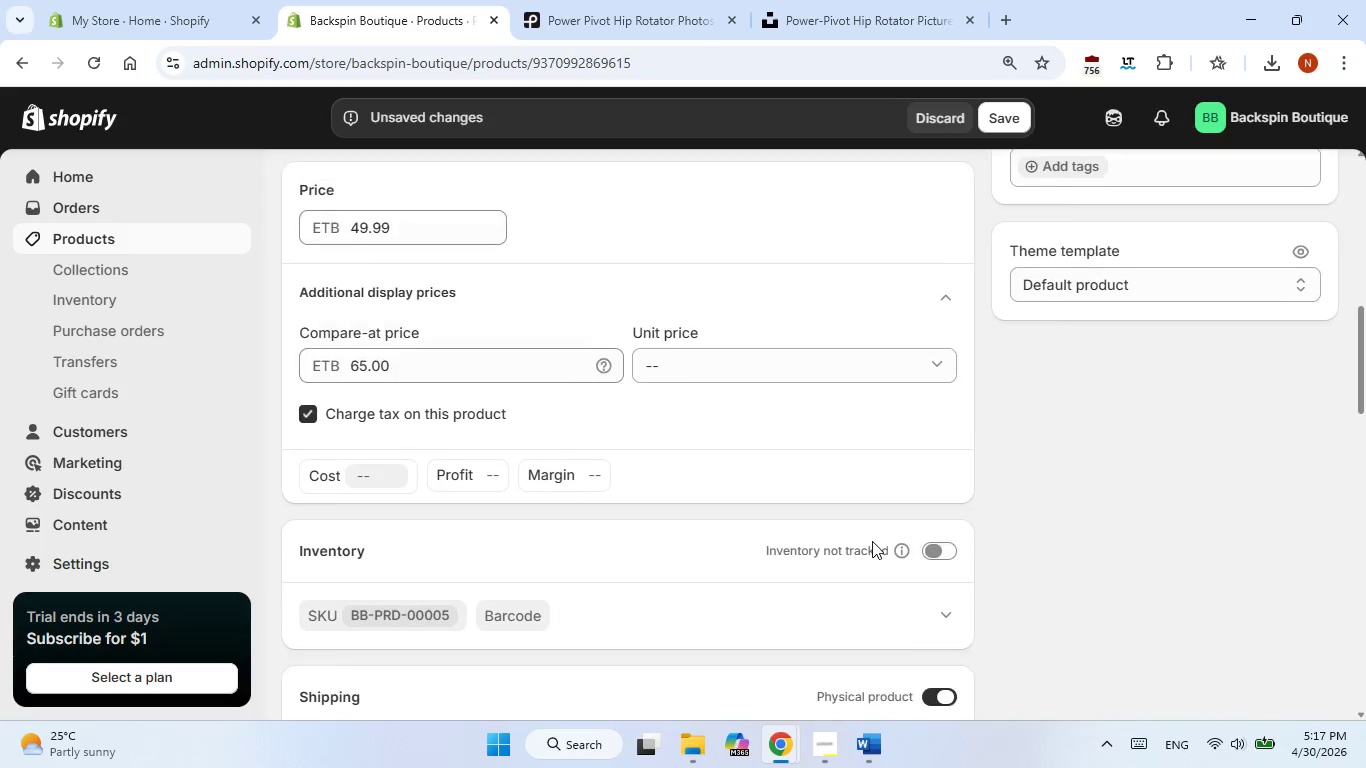 
wait(6.34)
 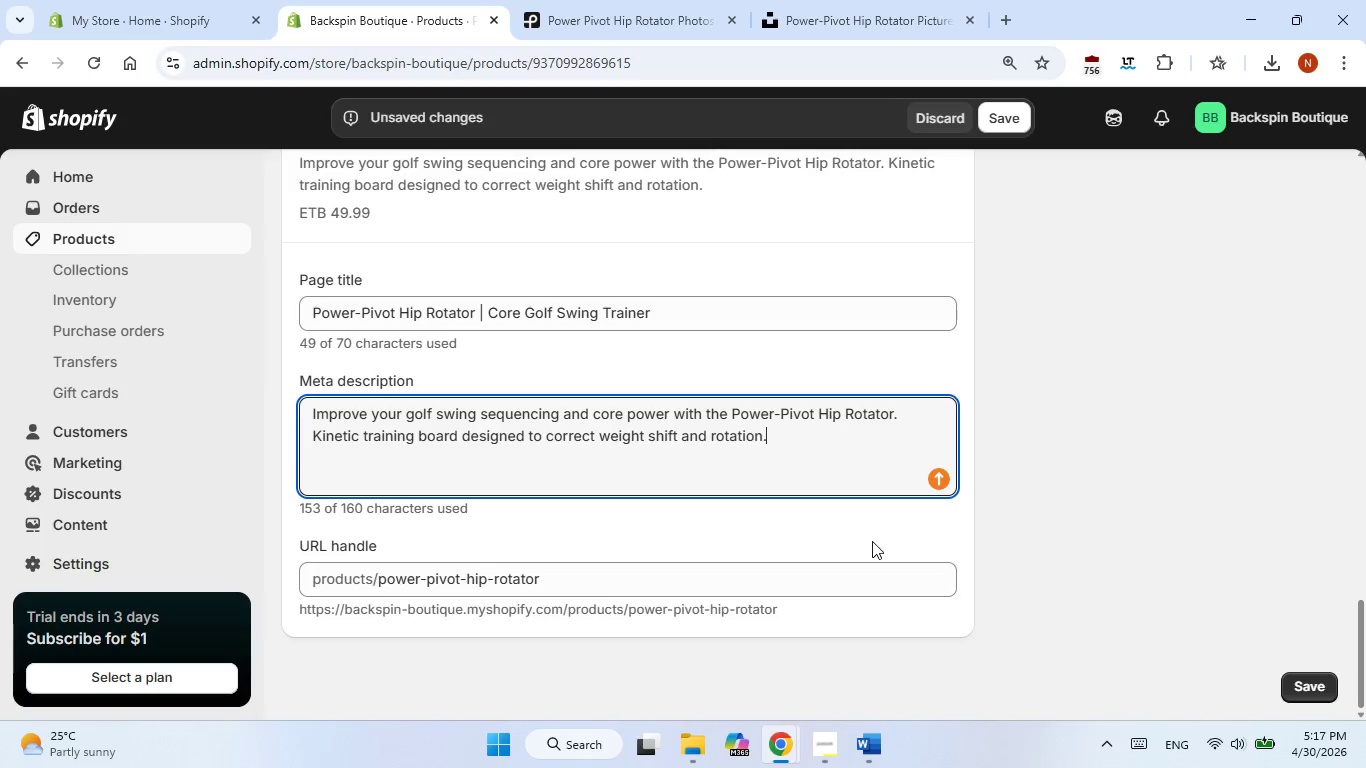 
left_click([878, 743])
 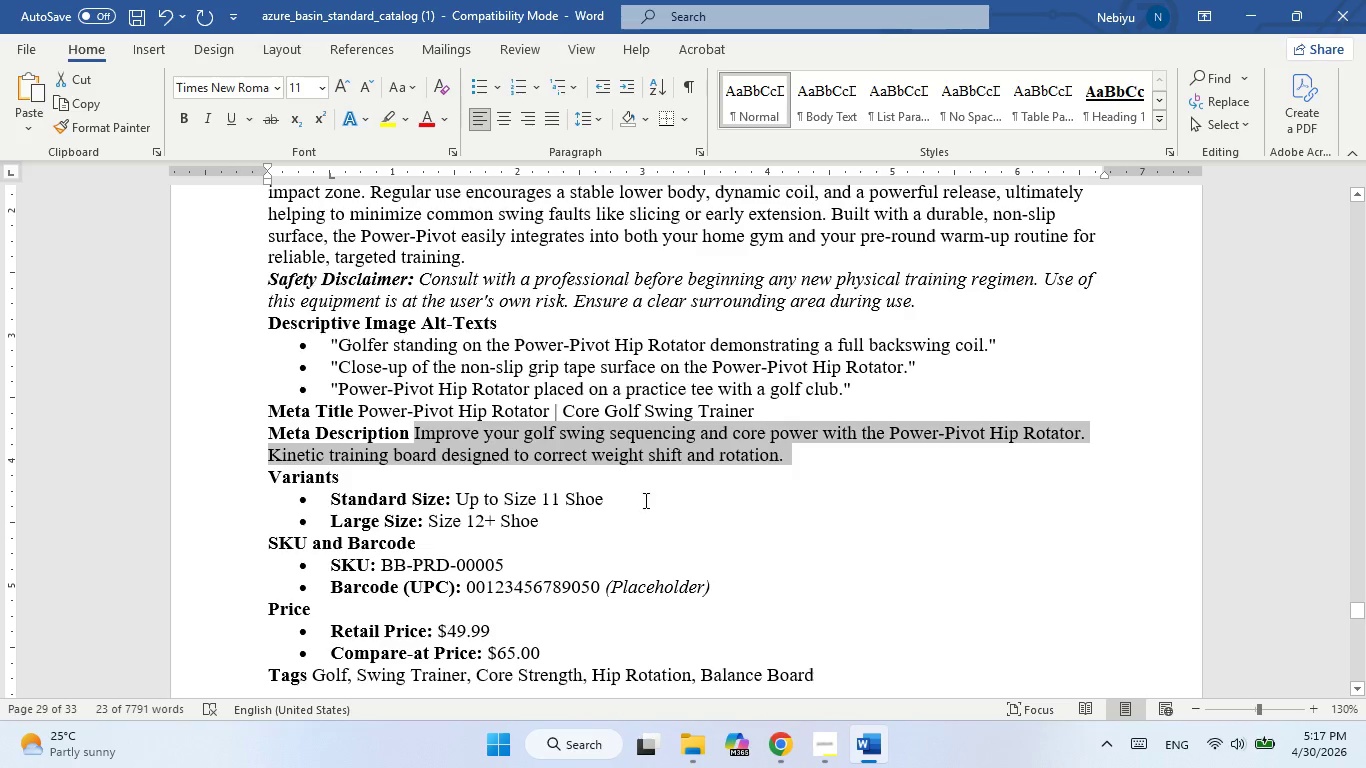 
scroll: coordinate [644, 500], scroll_direction: down, amount: 2.0
 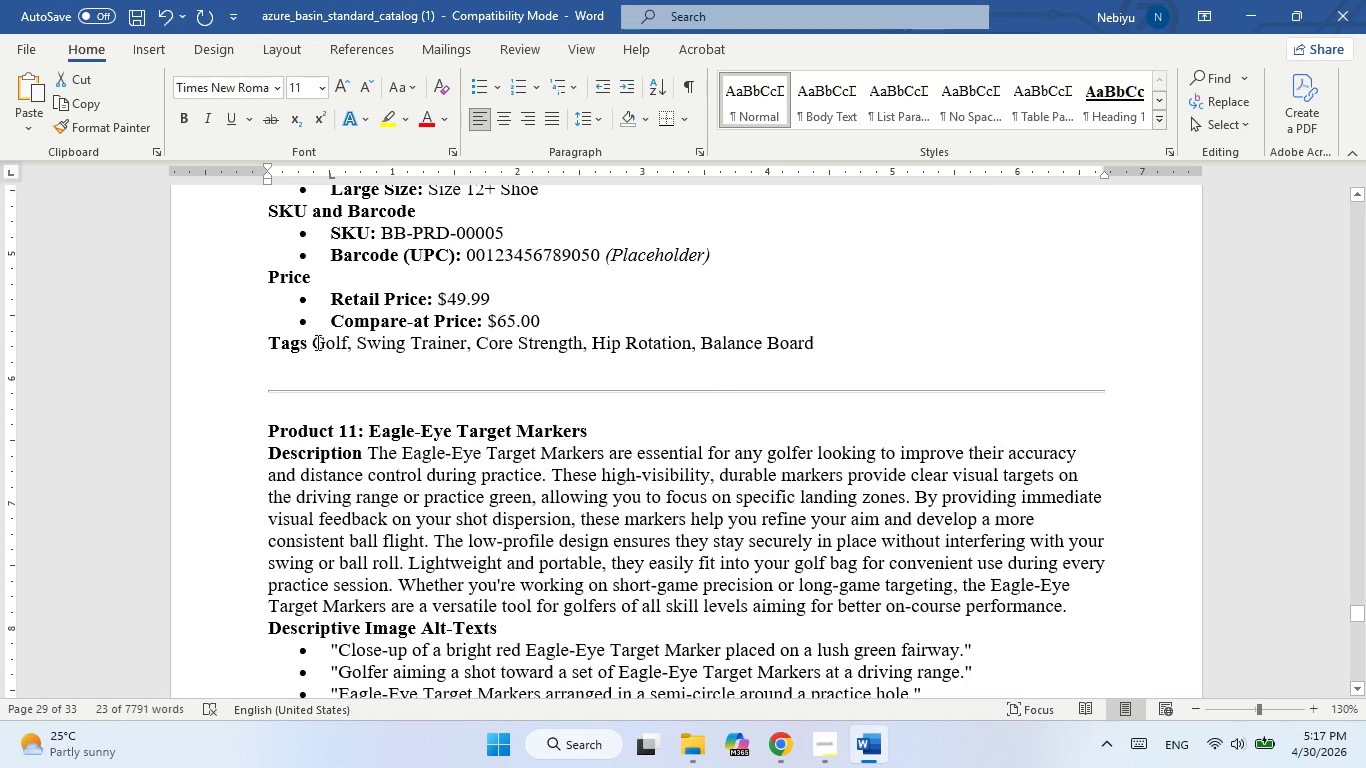 
left_click_drag(start_coordinate=[314, 342], to_coordinate=[822, 336])
 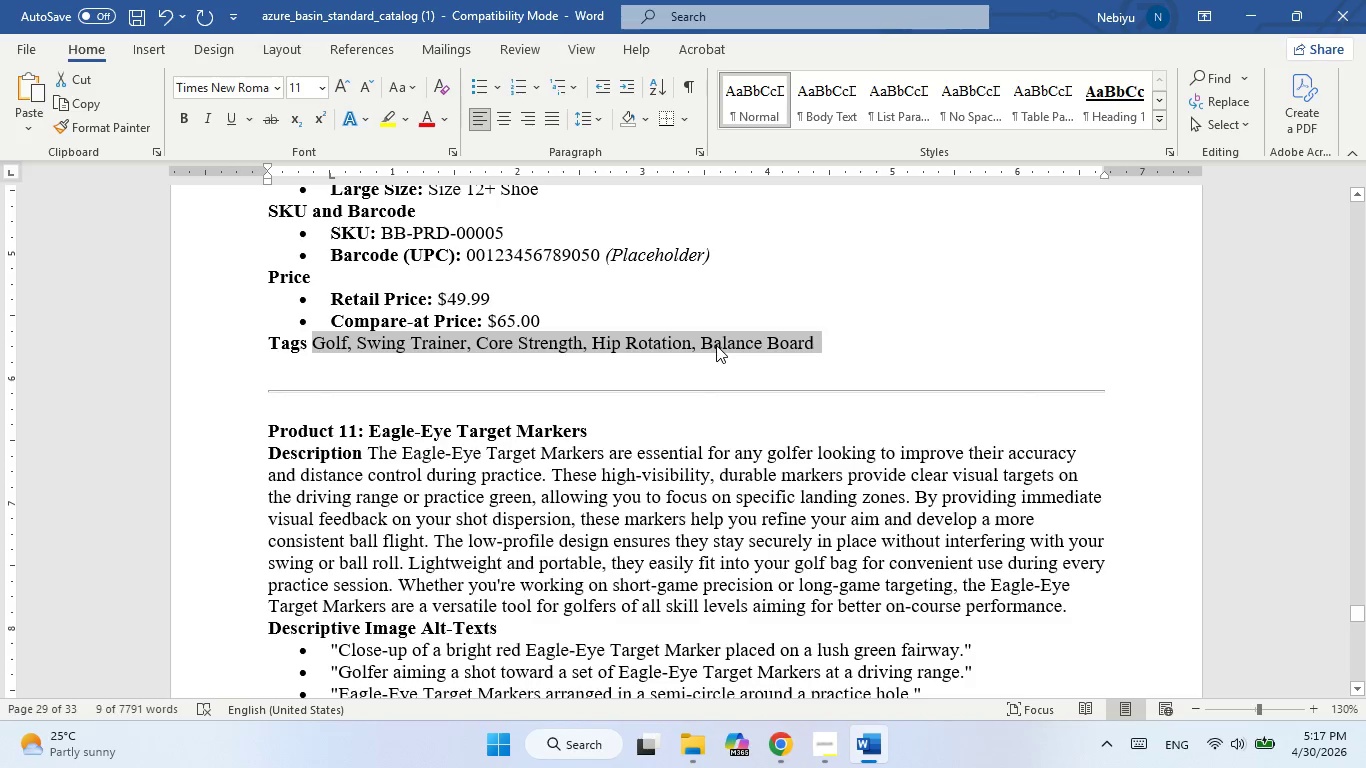 
right_click([716, 345])
 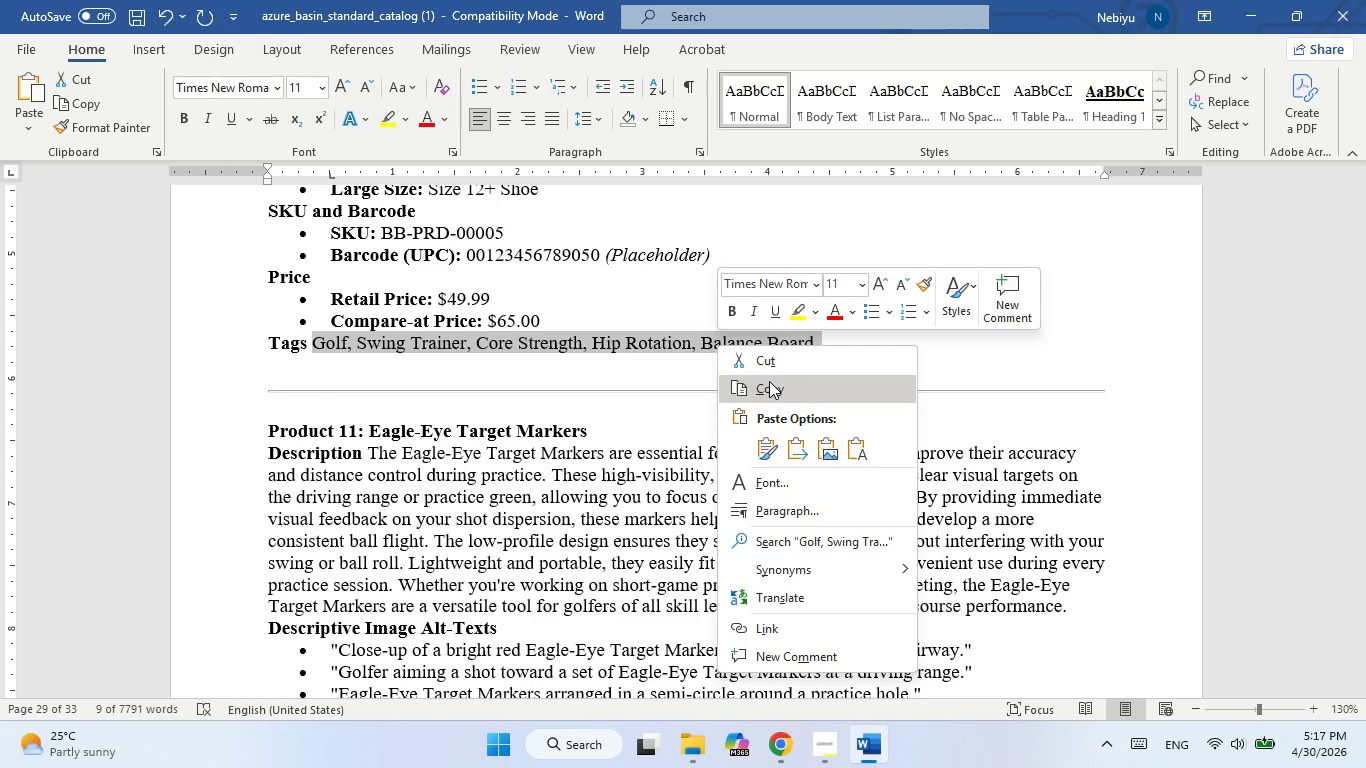 
left_click([769, 381])
 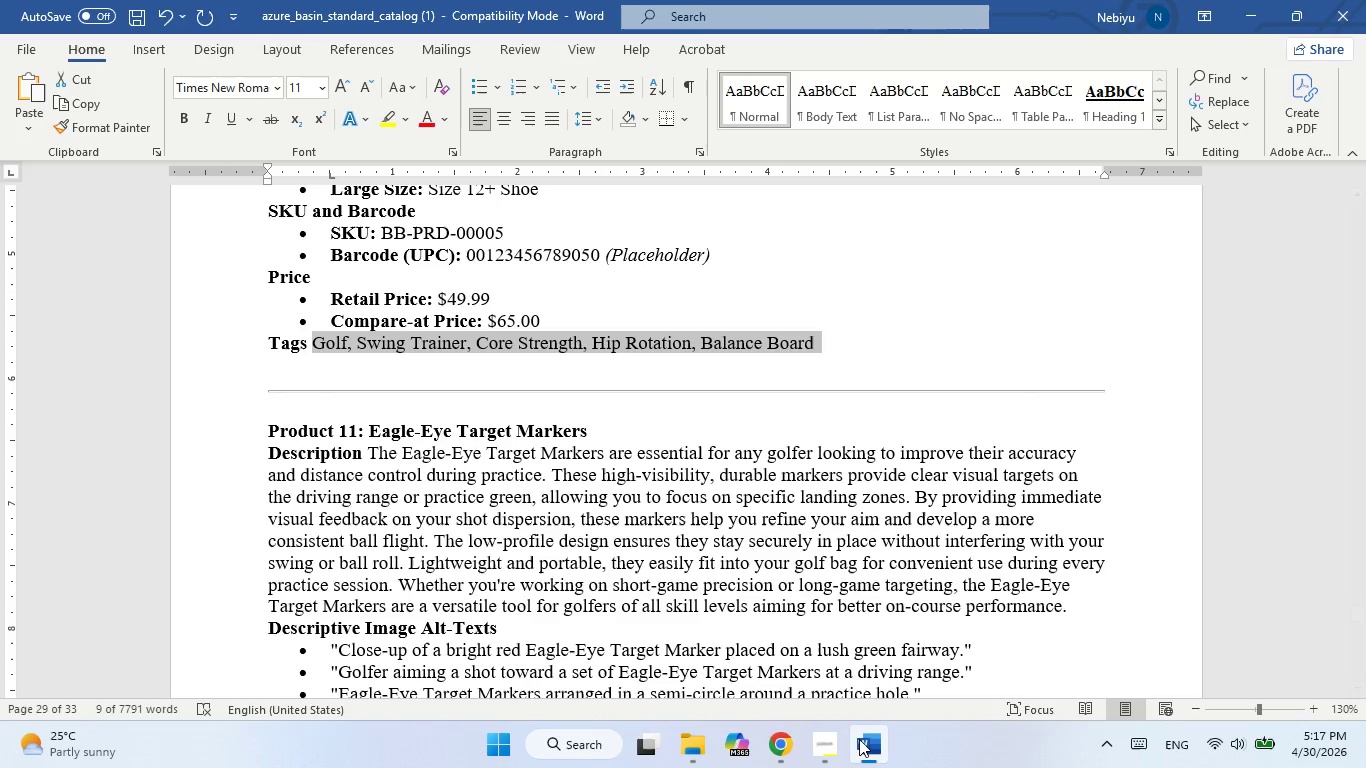 
left_click([855, 738])
 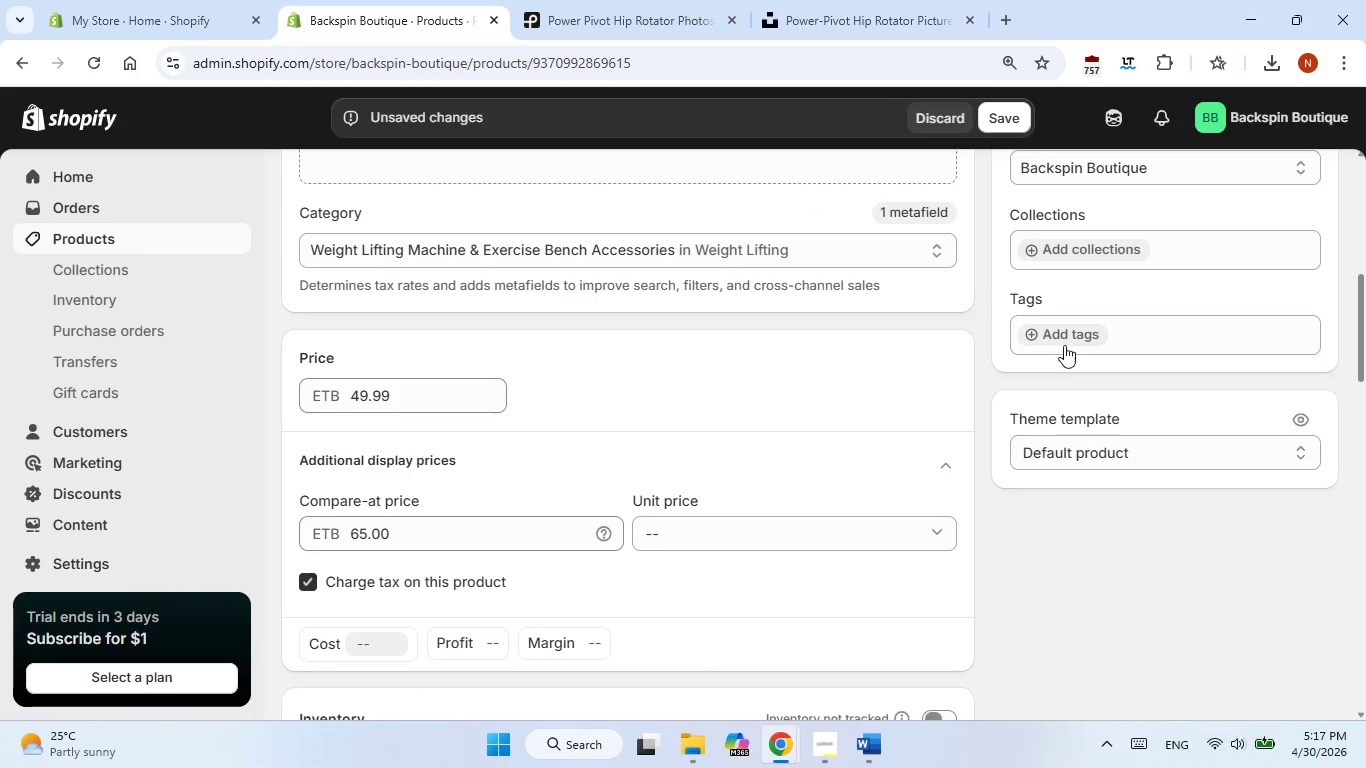 
left_click([1061, 341])
 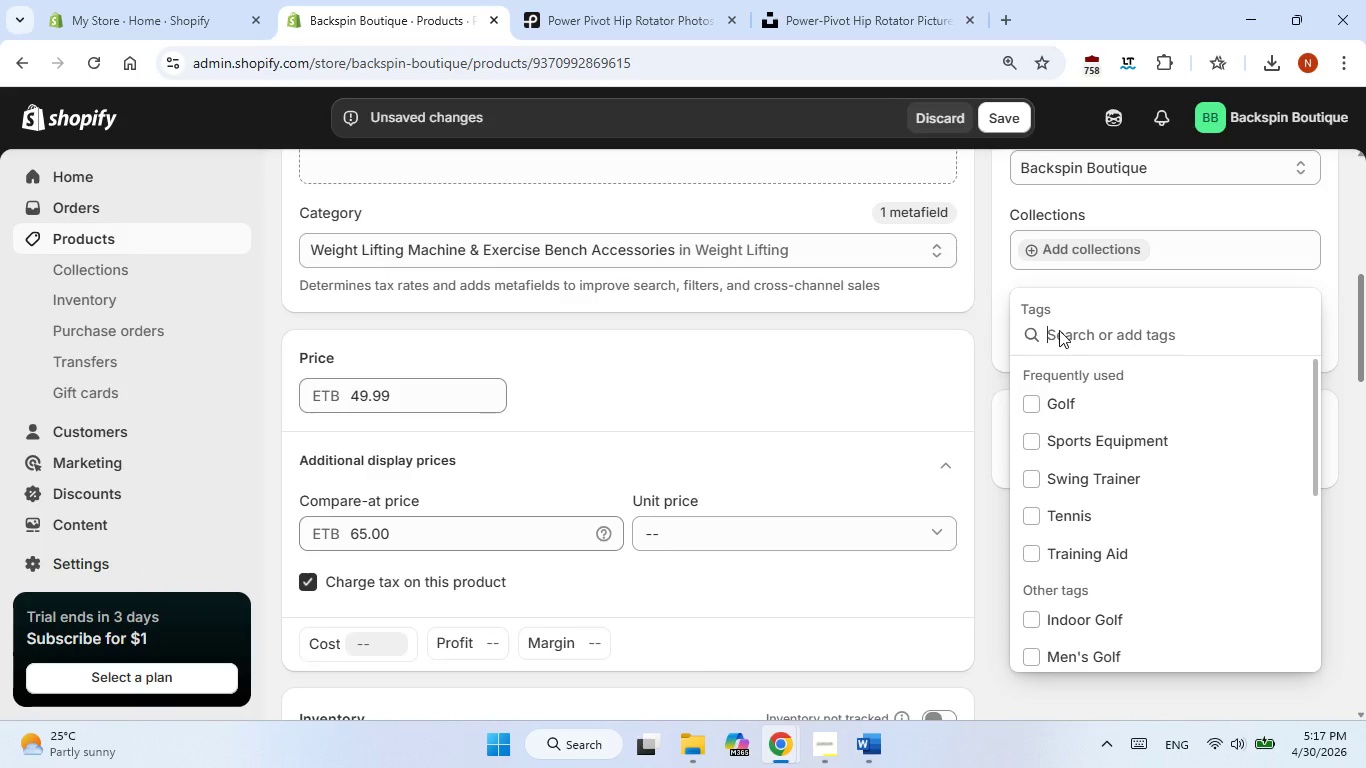 
key(Control+ControlLeft)
 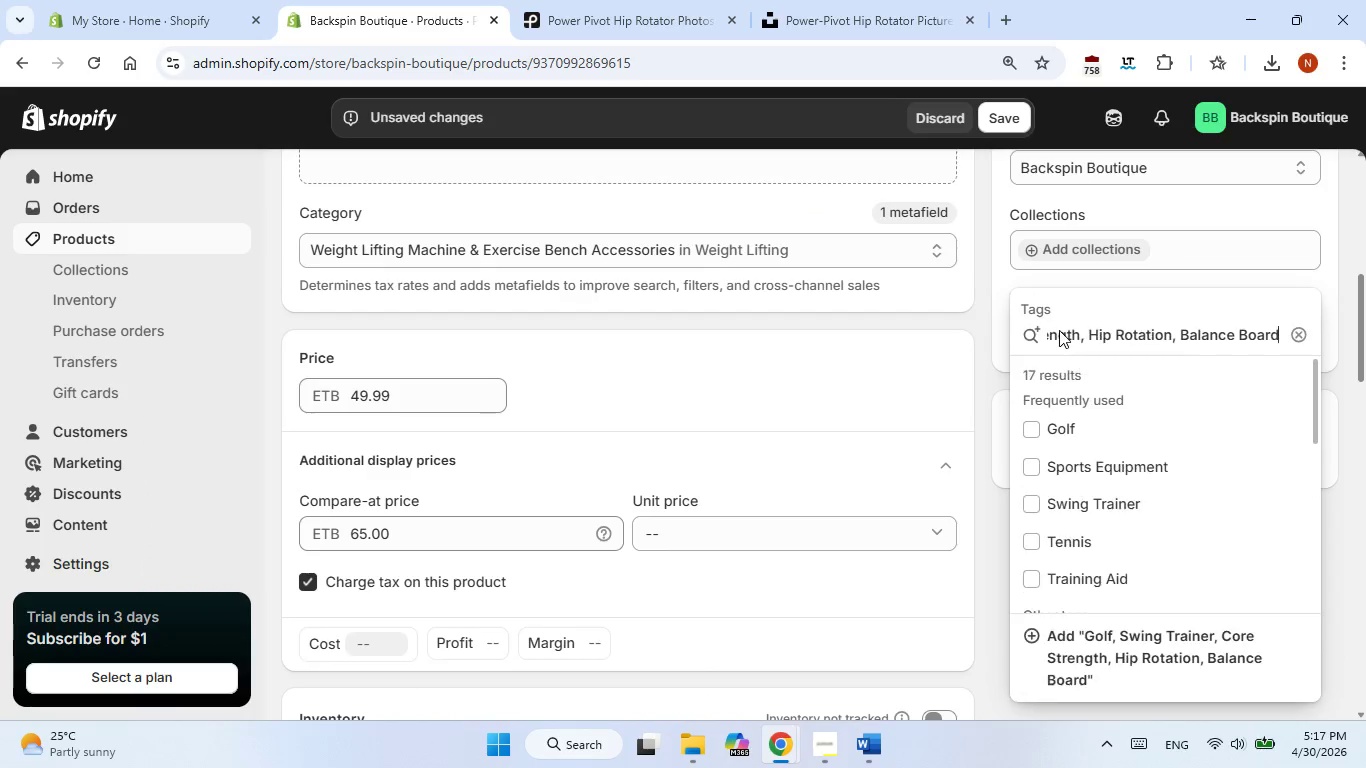 
key(Control+V)
 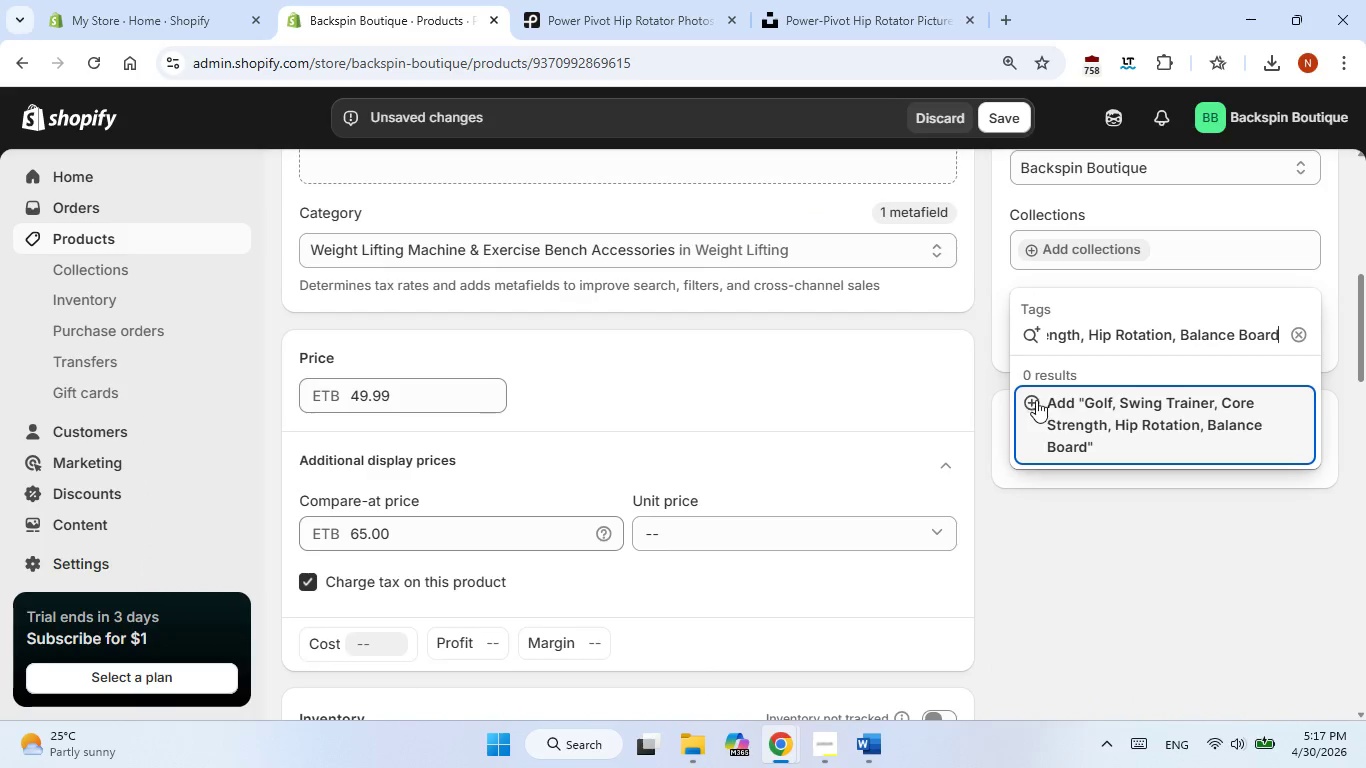 
left_click([1031, 404])
 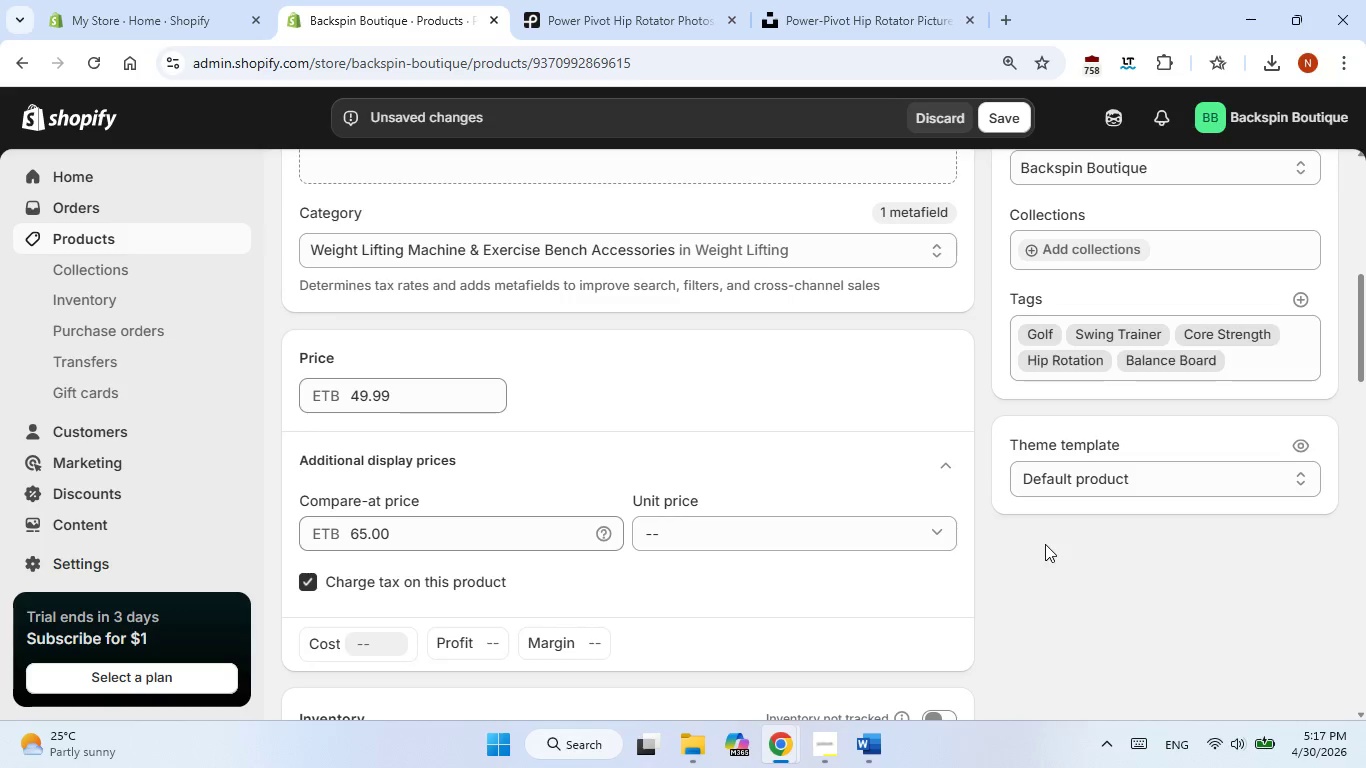 
left_click([1045, 563])
 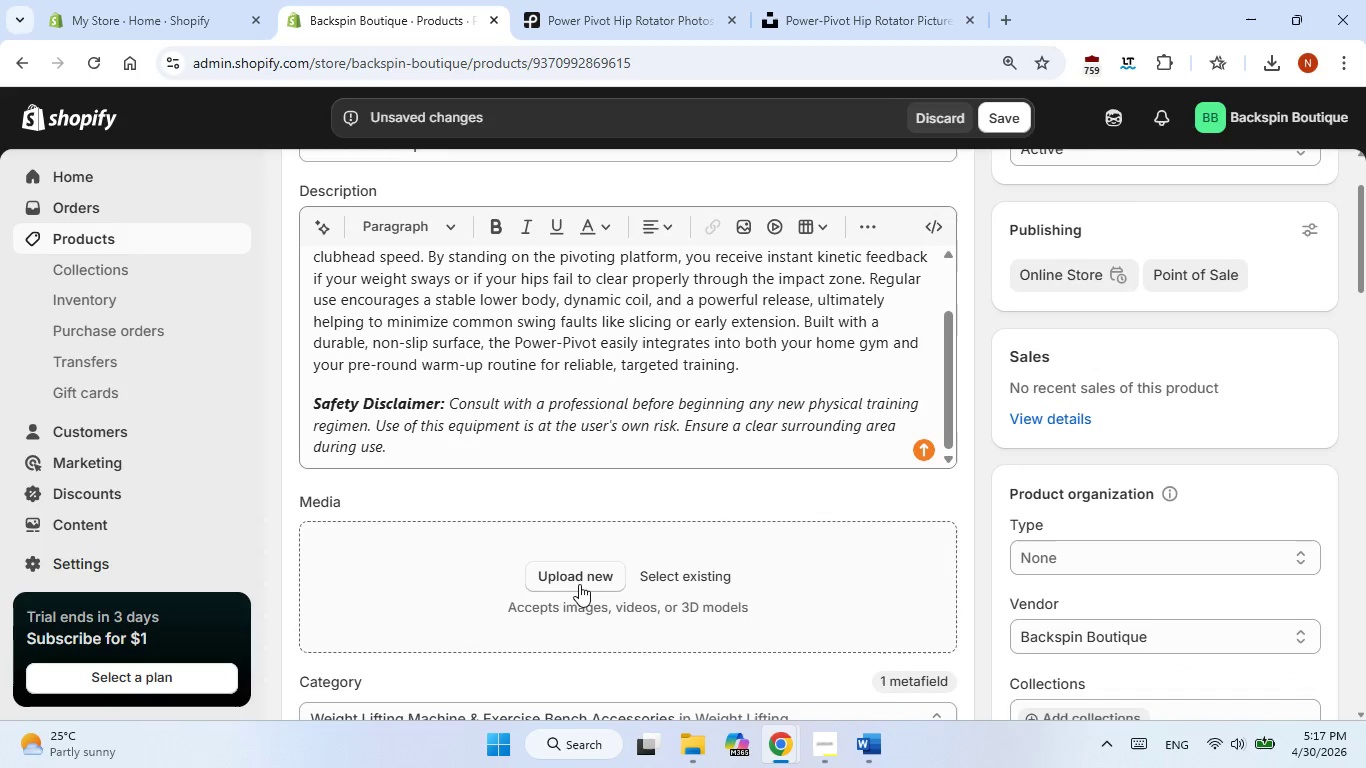 
wait(7.95)
 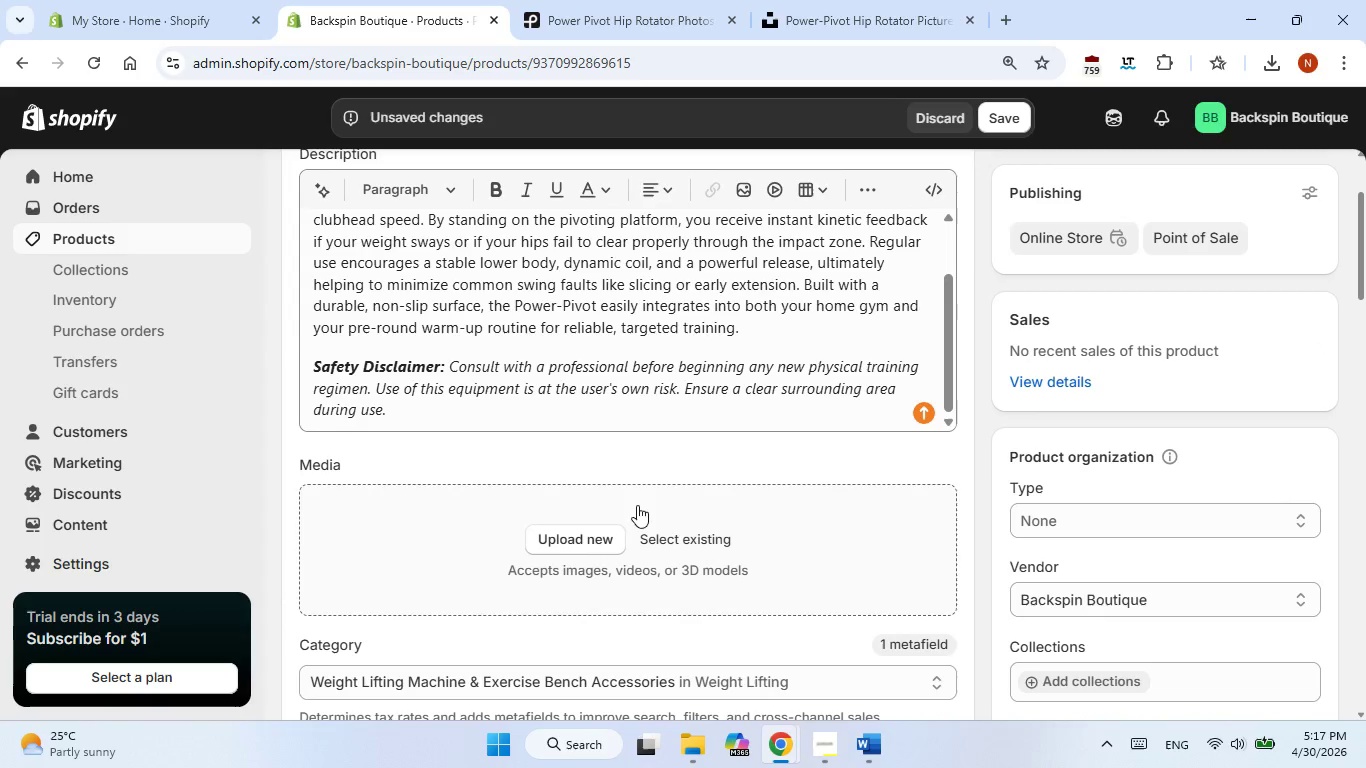 
left_click([819, 0])
 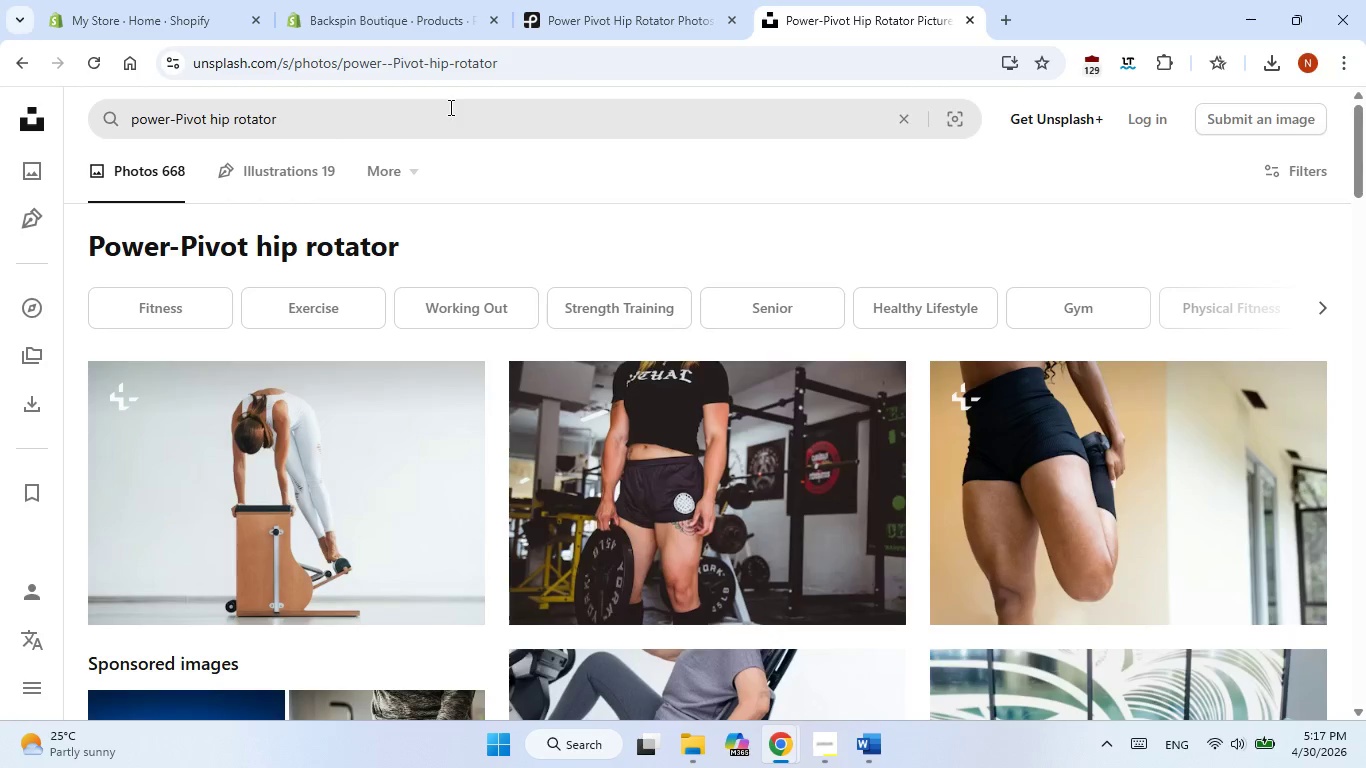 
double_click([449, 107])
 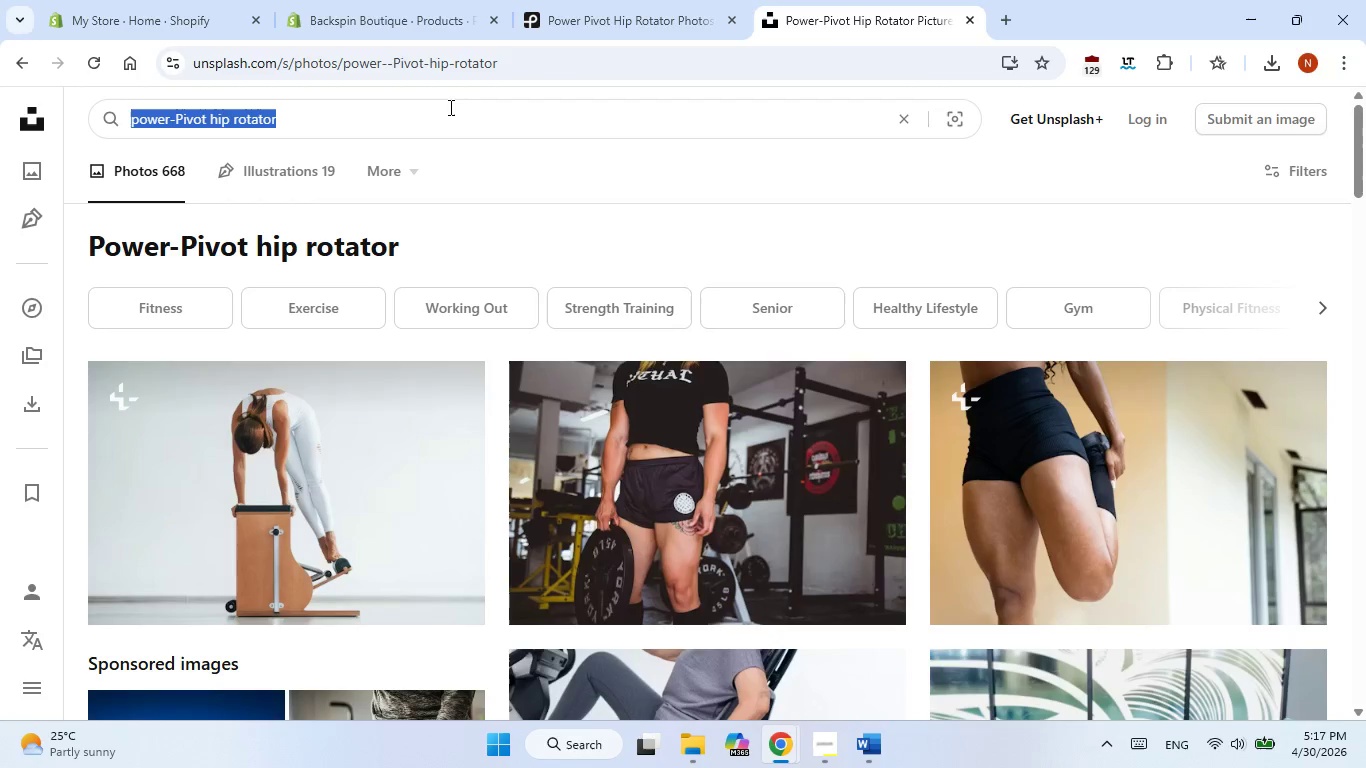 
triple_click([449, 107])
 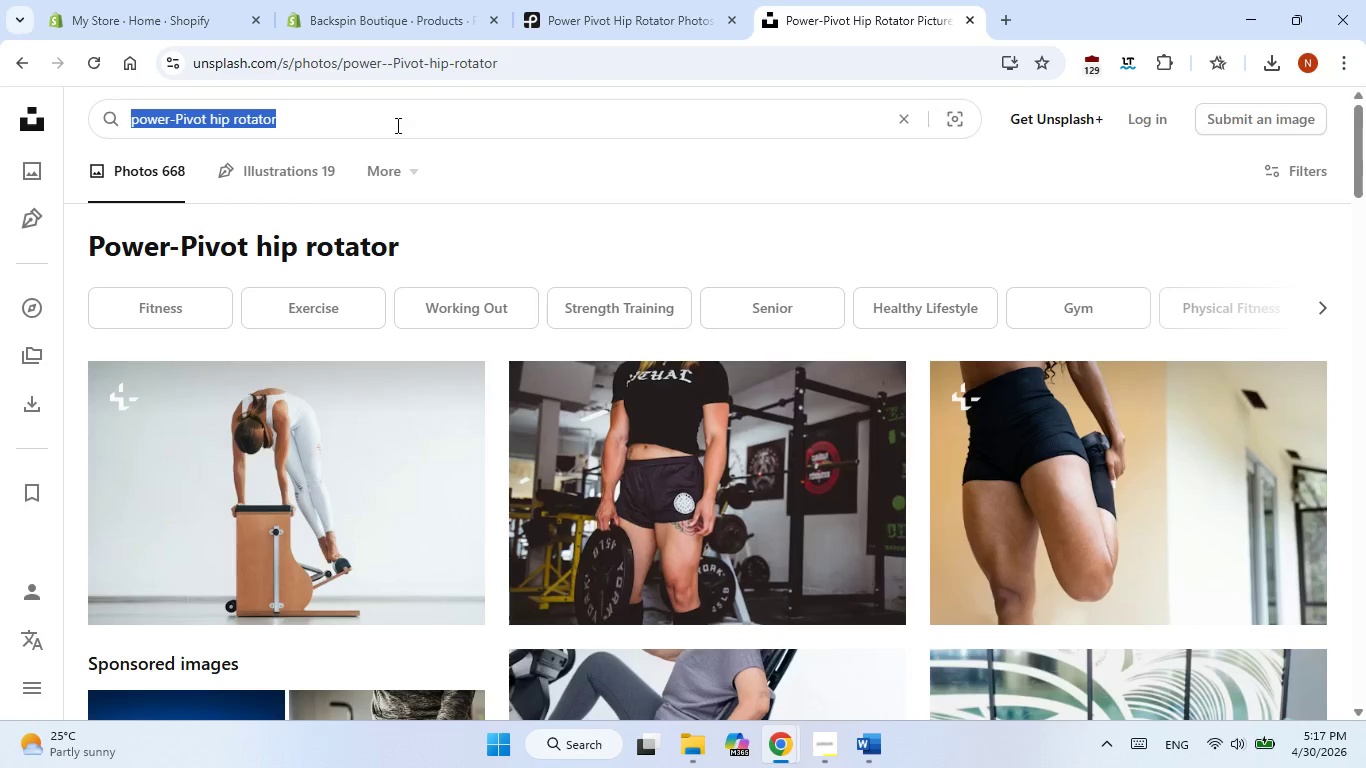 
left_click([396, 125])
 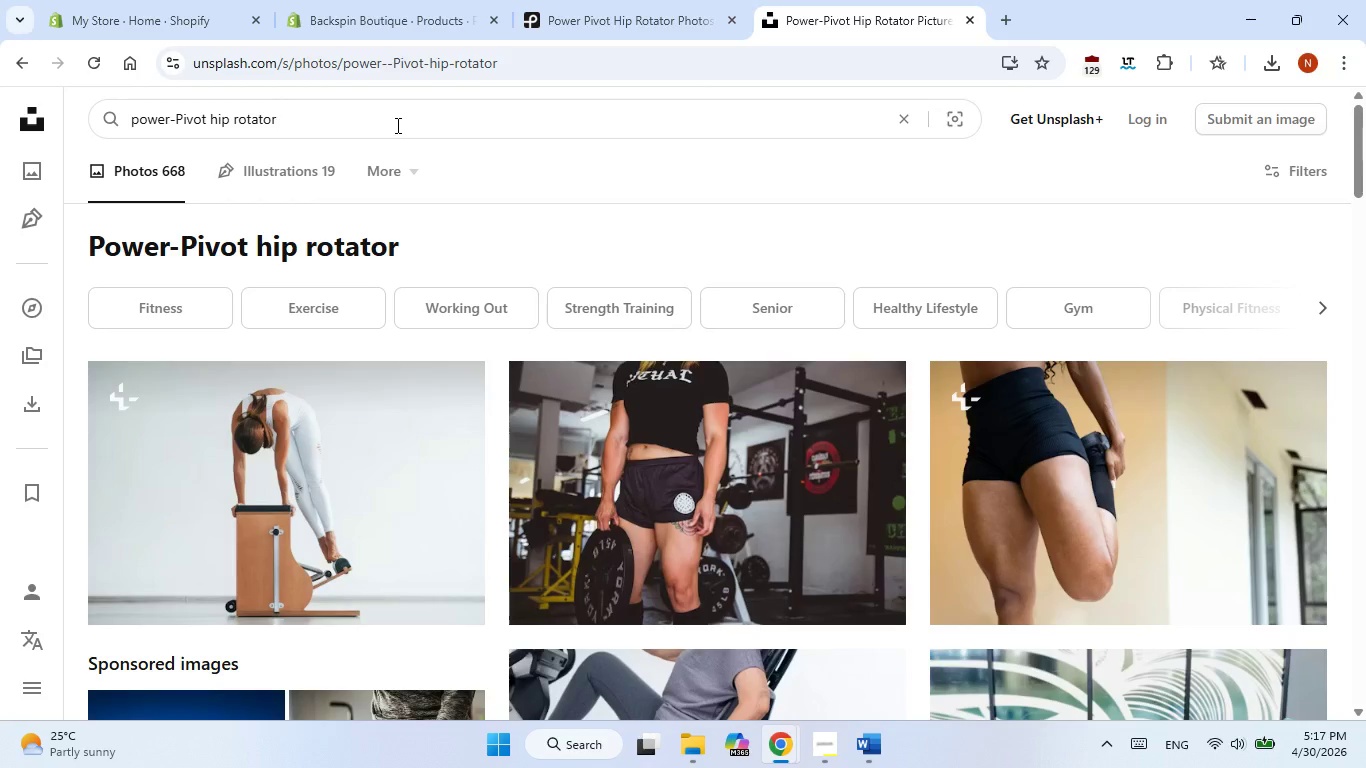 
key(Enter)
 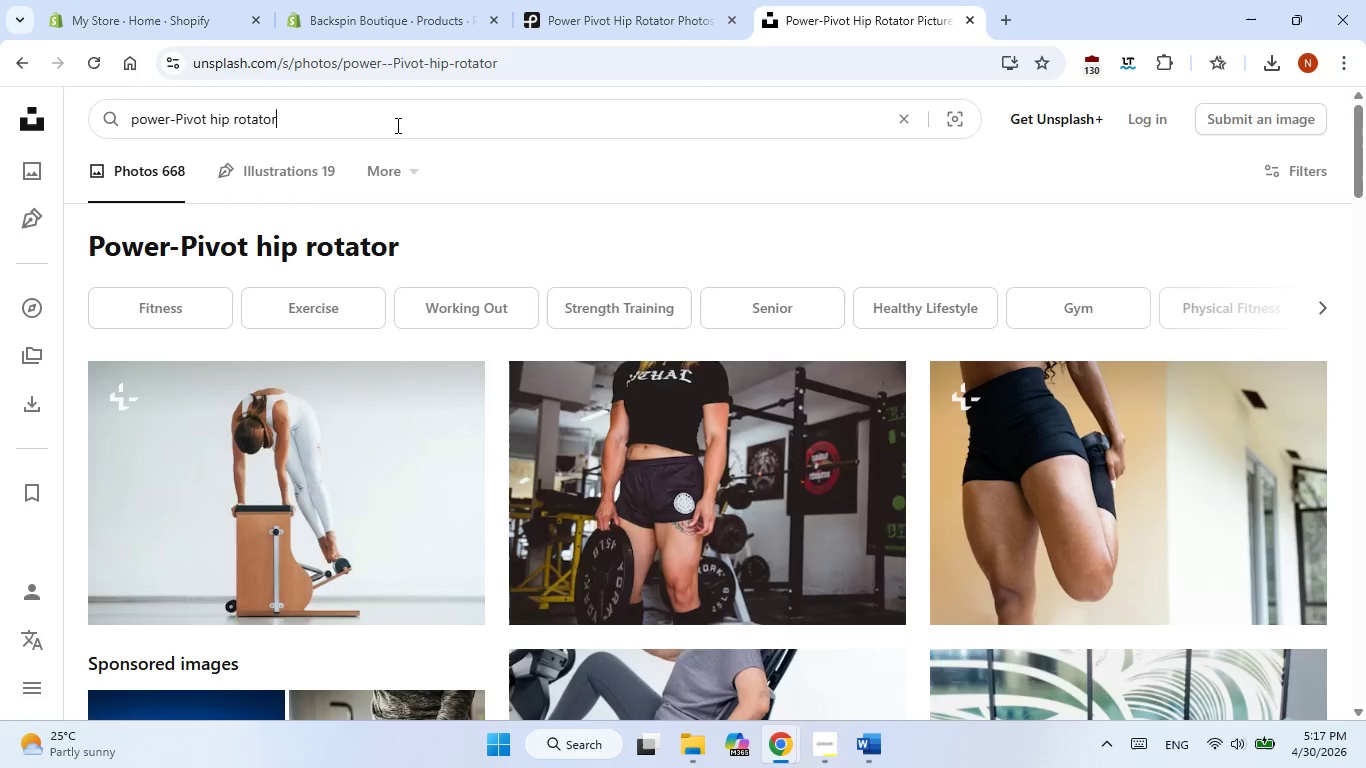 
double_click([348, 125])
 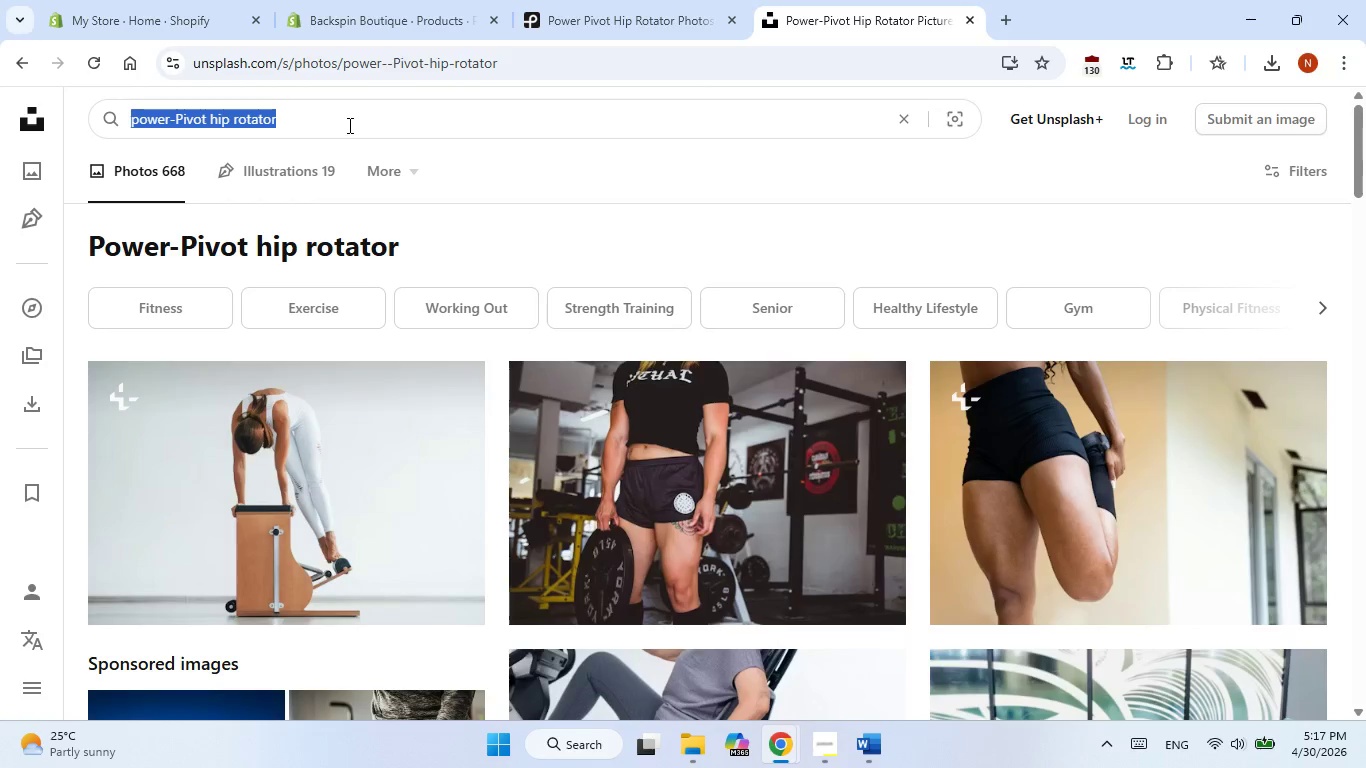 
triple_click([348, 125])
 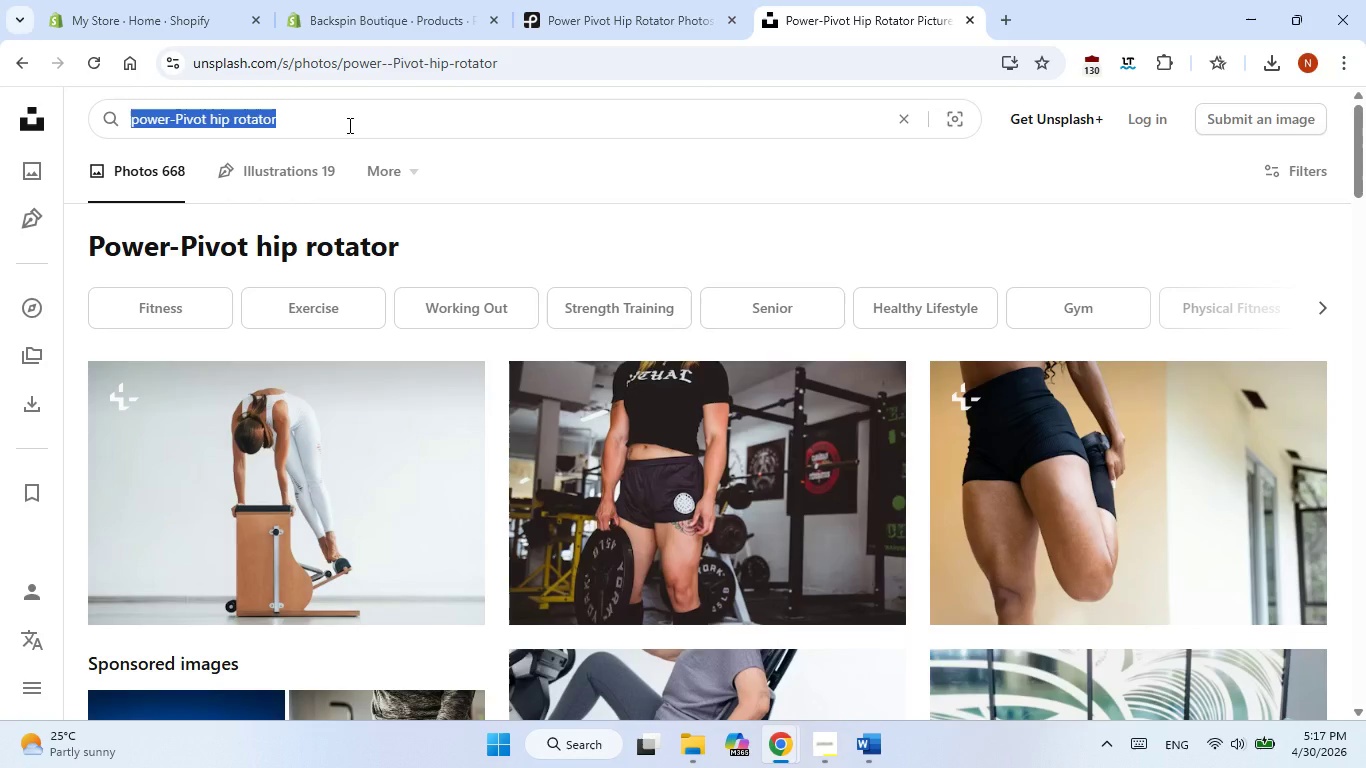 
type(power rotator)
 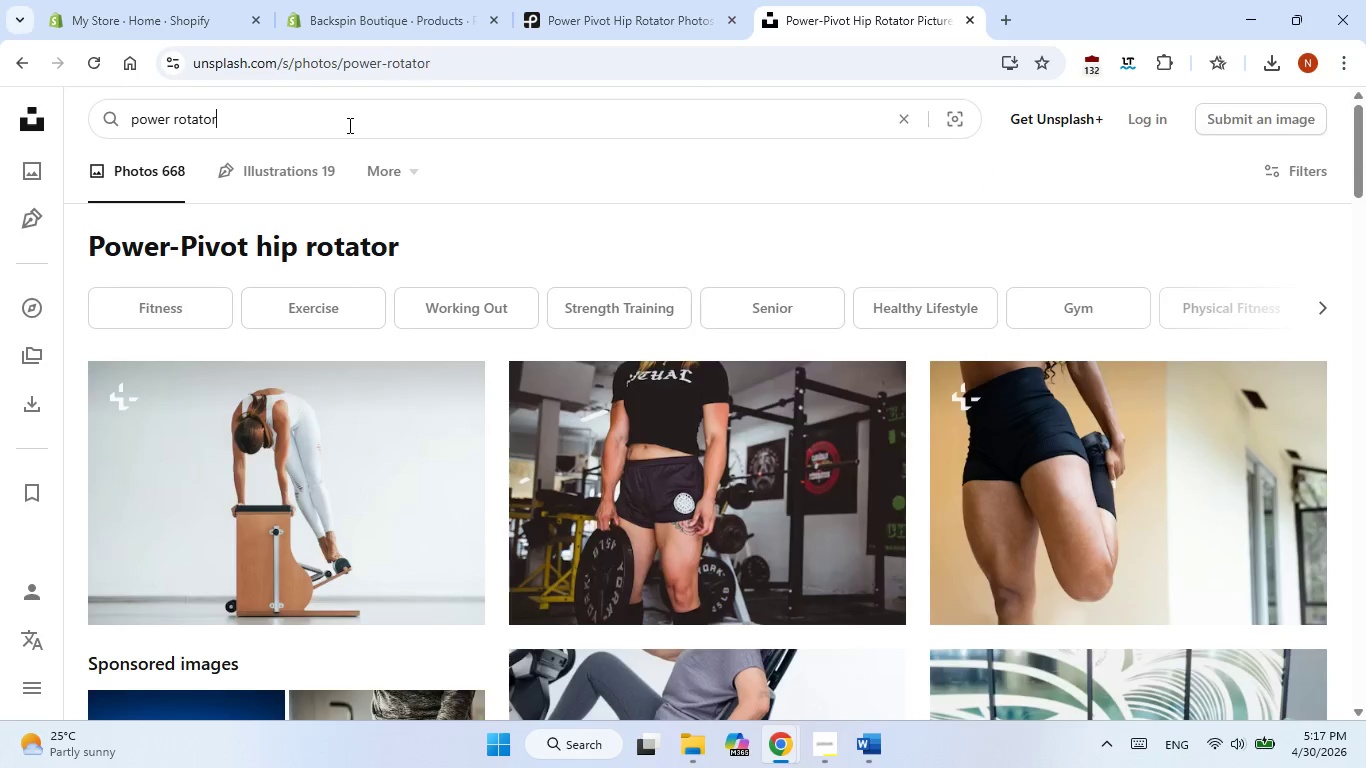 
key(Enter)
 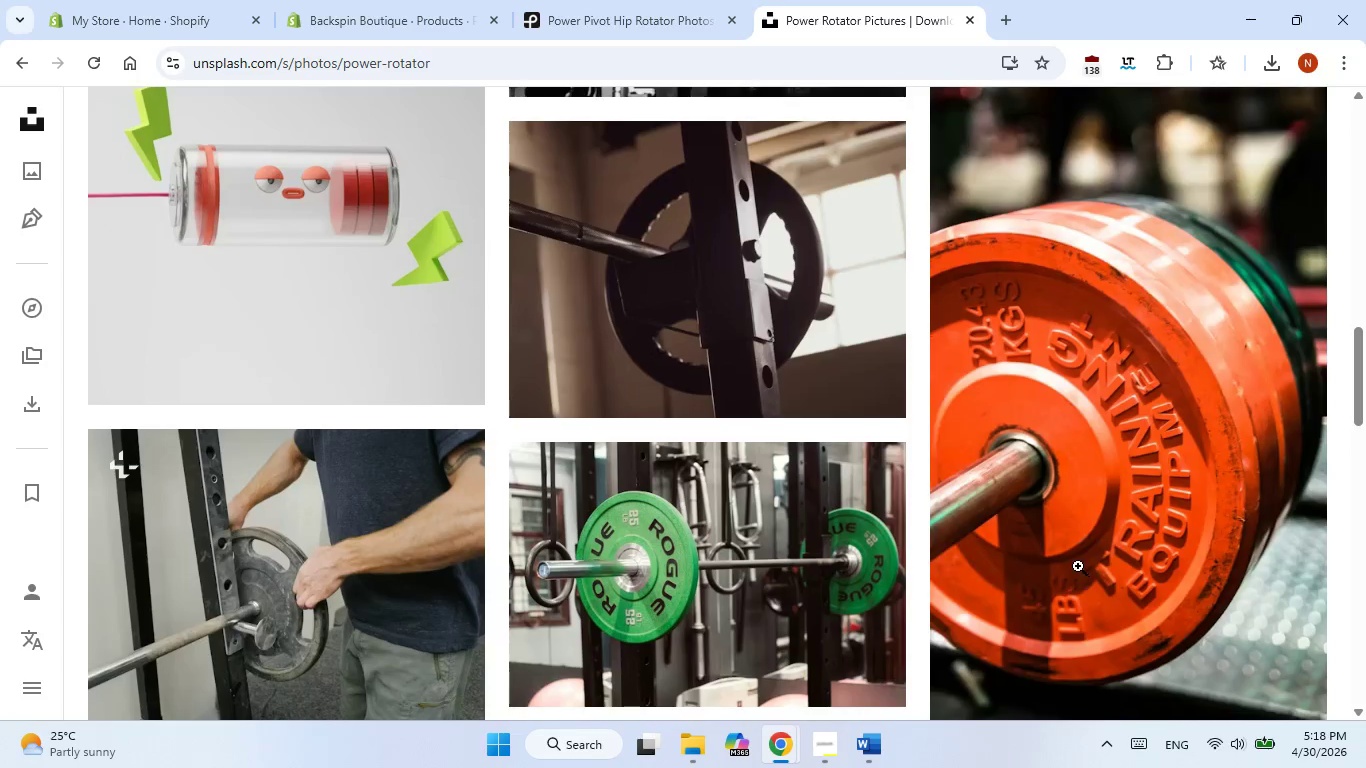 
wait(28.09)
 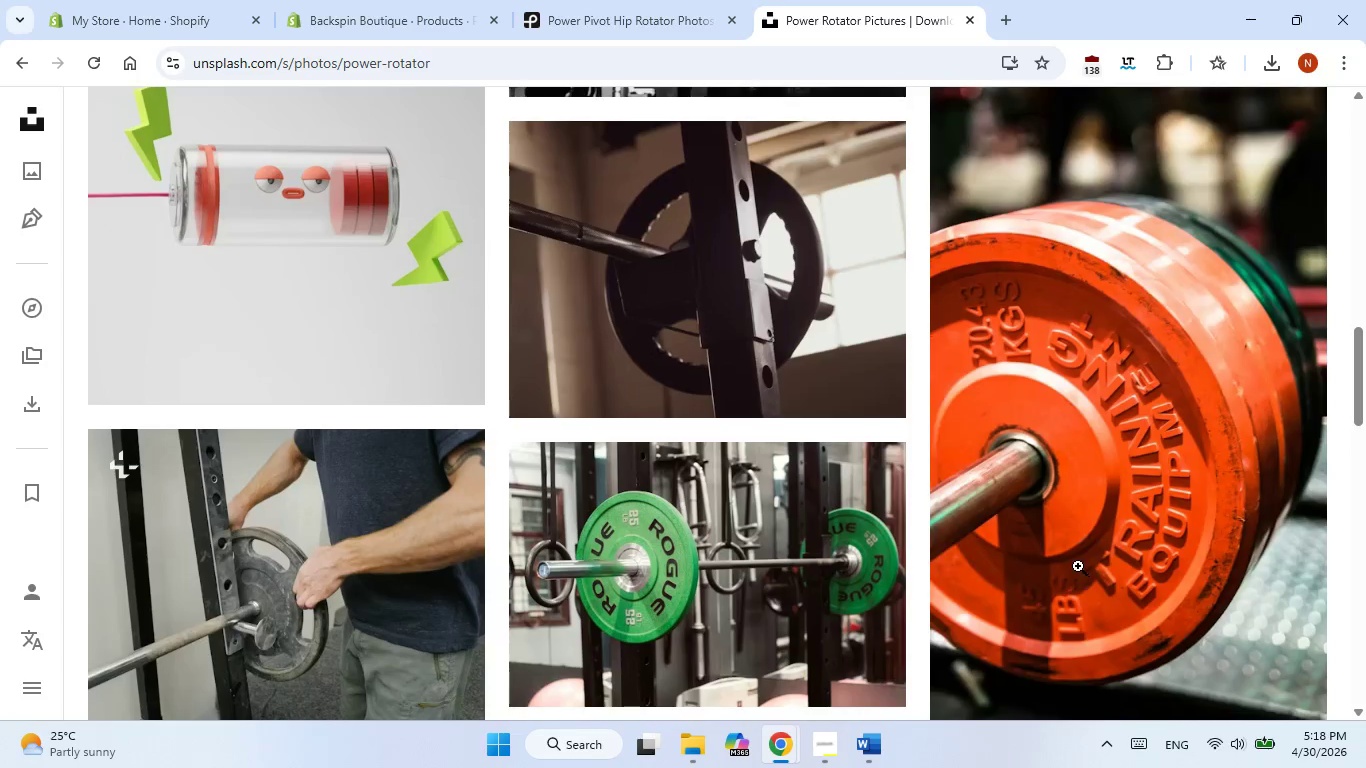 
left_click_drag(start_coordinate=[172, 118], to_coordinate=[97, 118])
 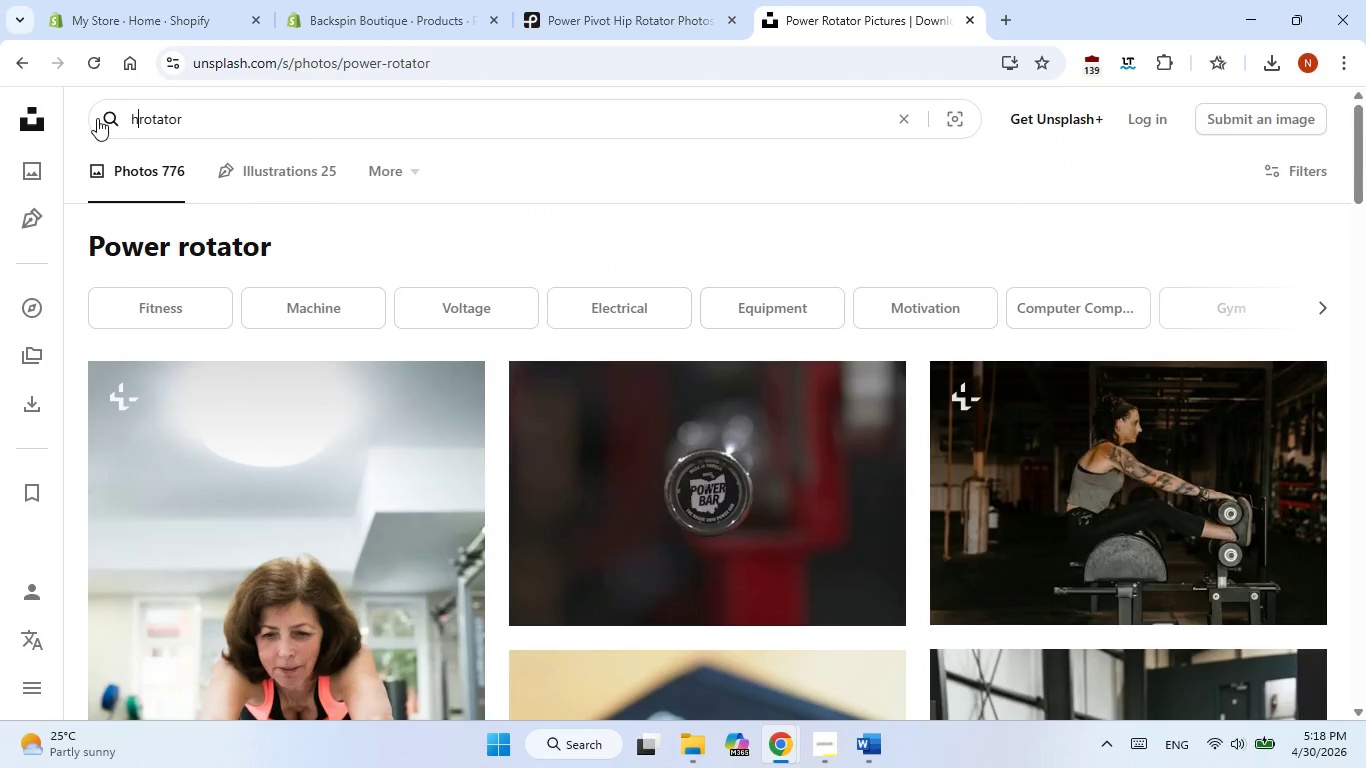 
type(hip )
 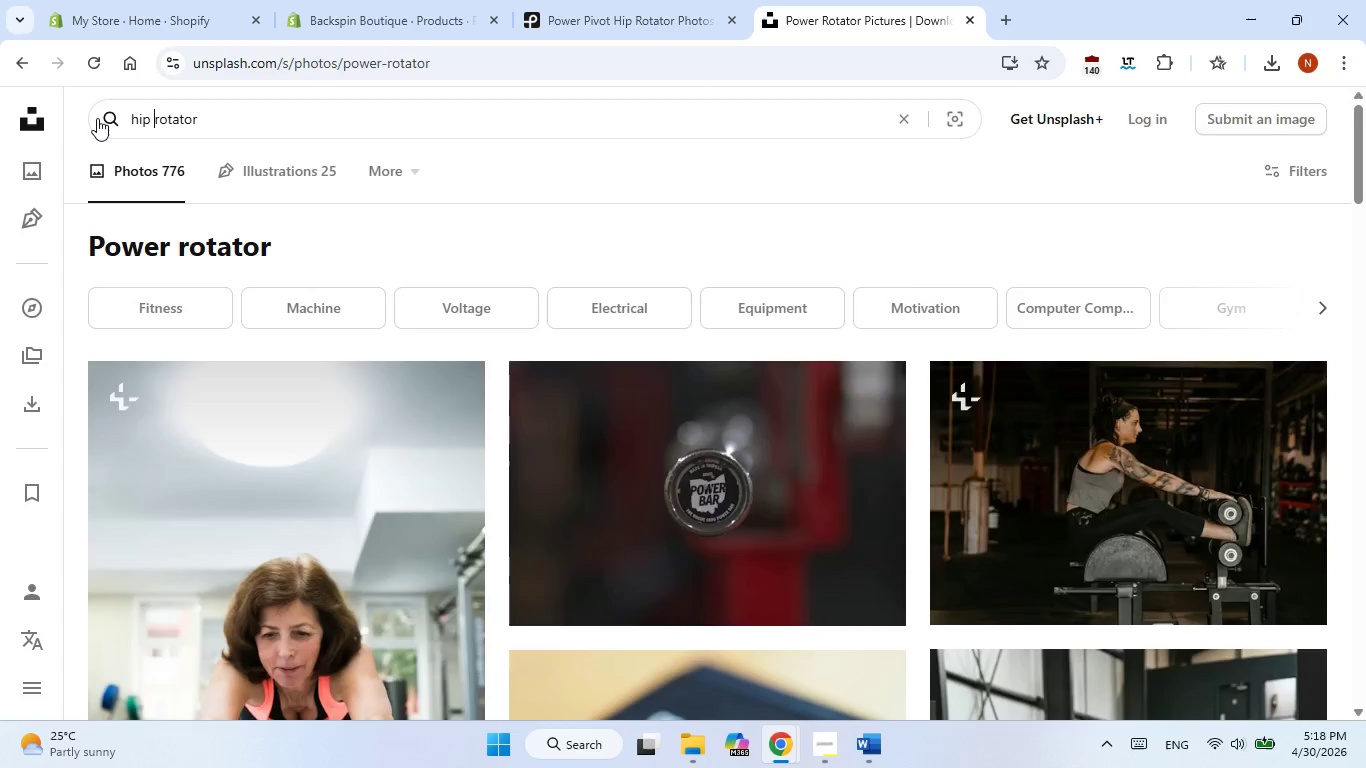 
key(Enter)
 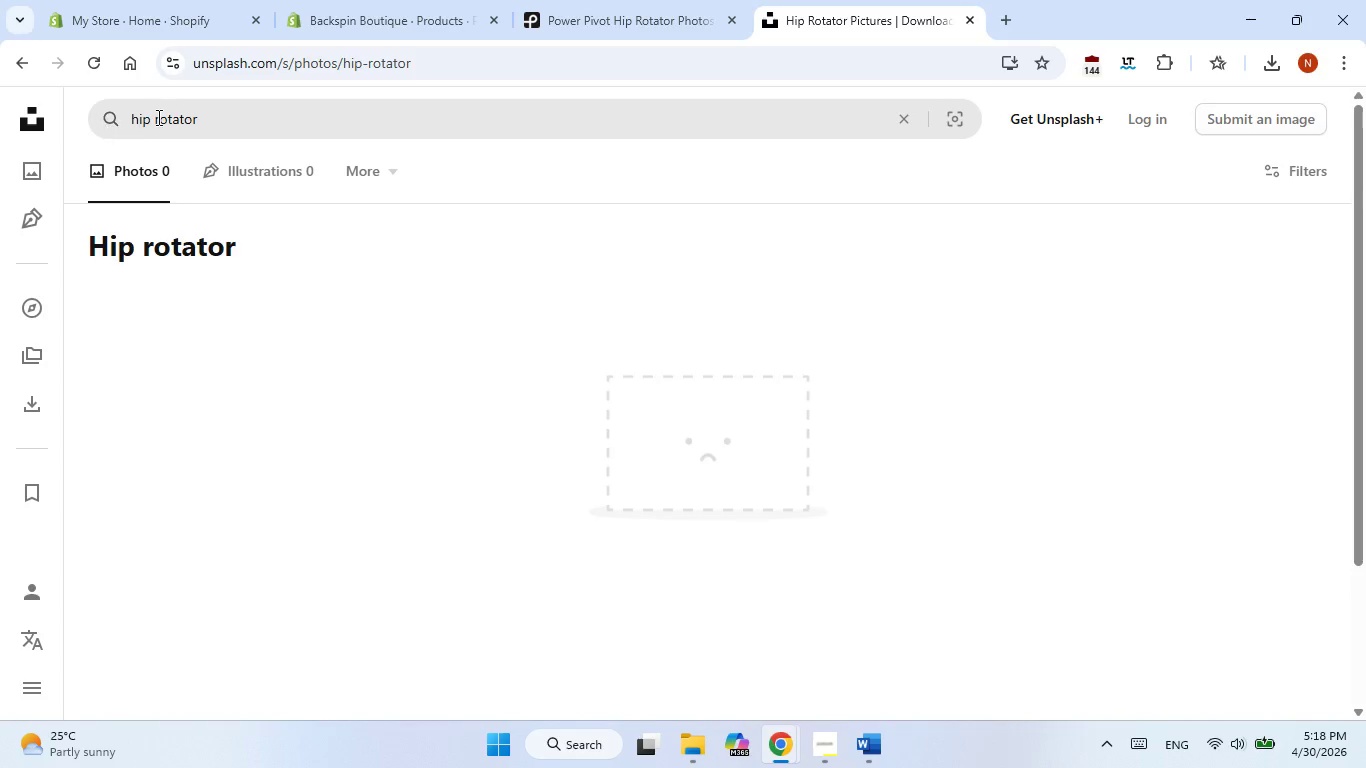 
double_click([174, 123])
 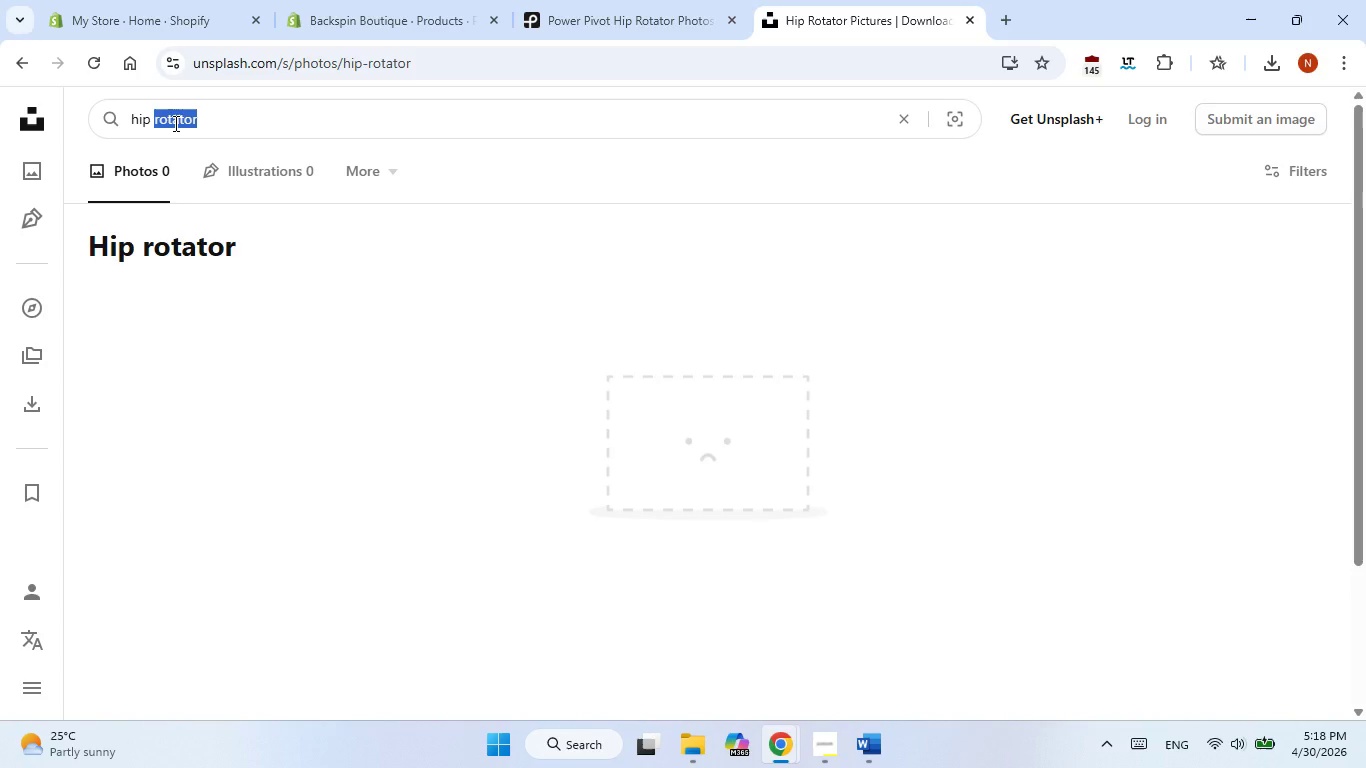 
key(Backspace)
type(rotating)
 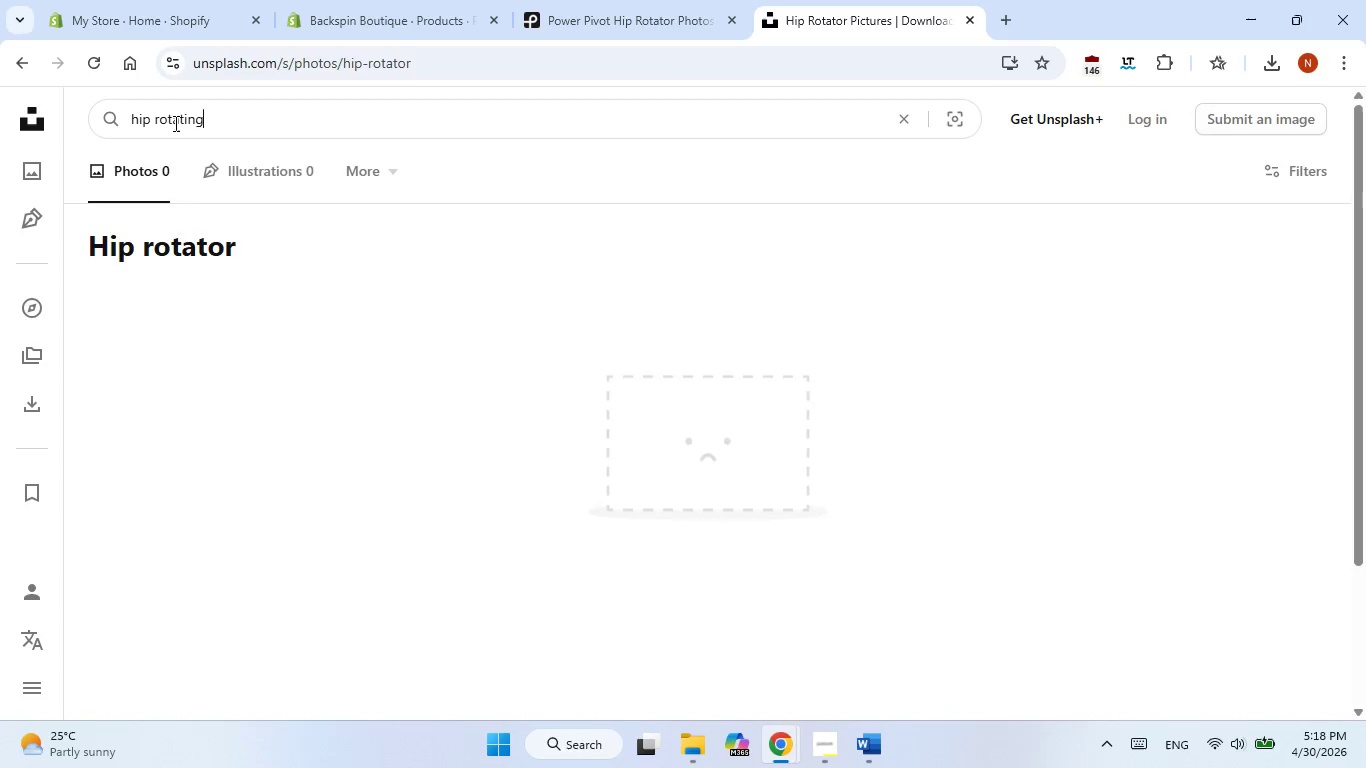 
key(Enter)
 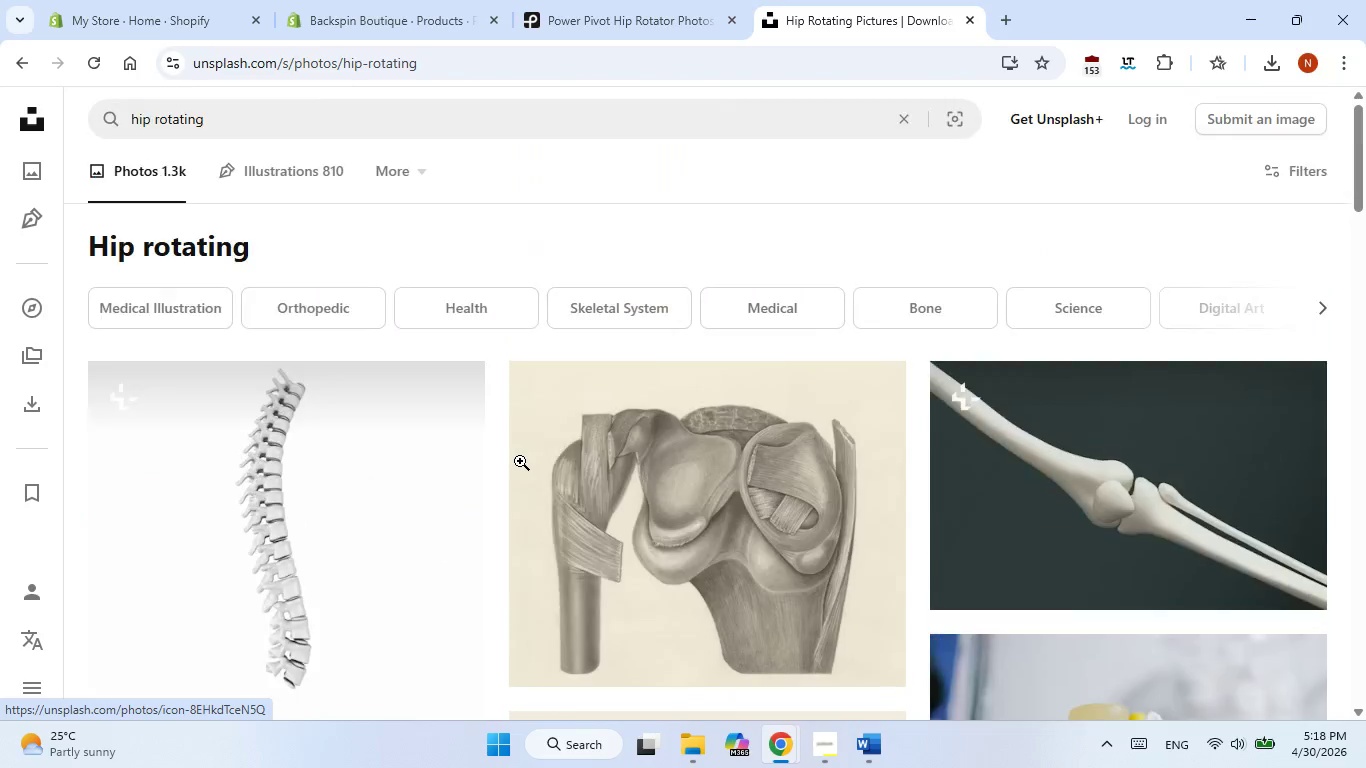 
wait(5.64)
 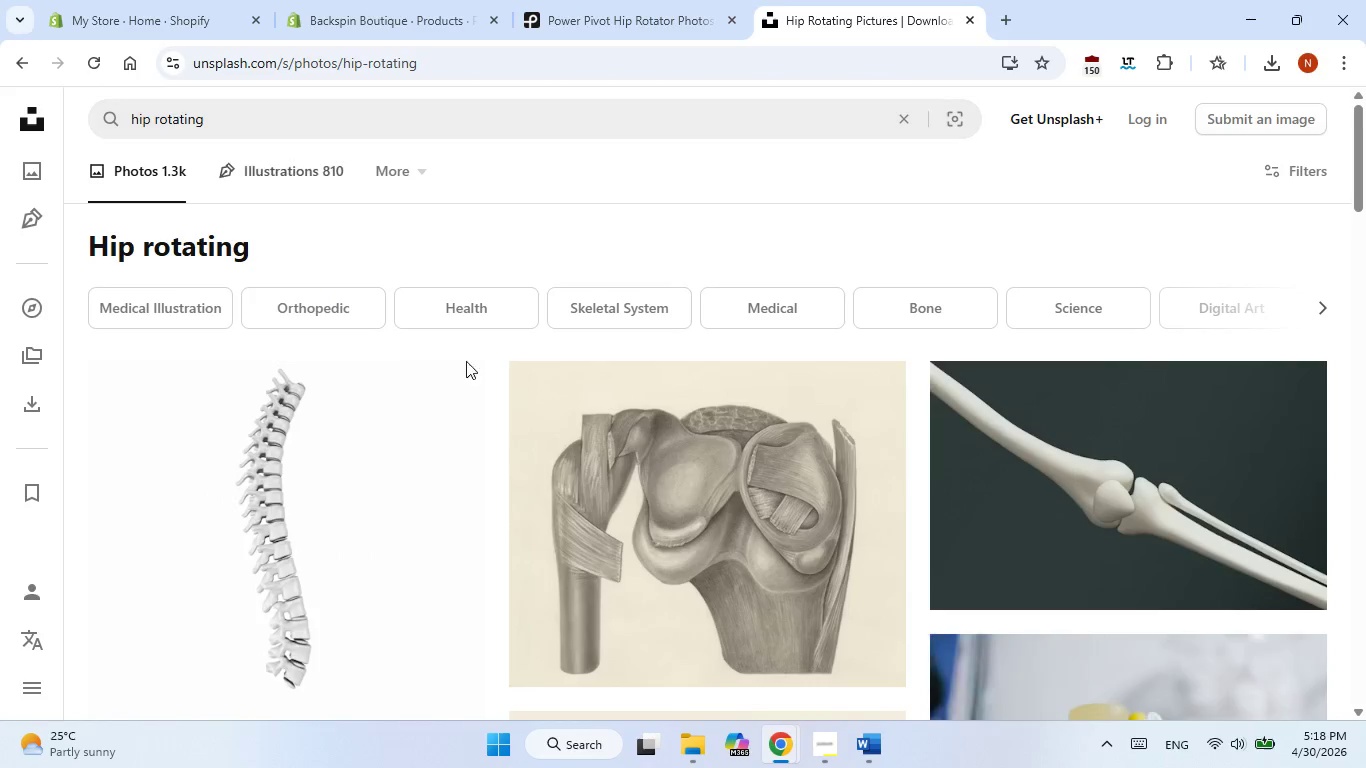 
double_click([221, 113])
 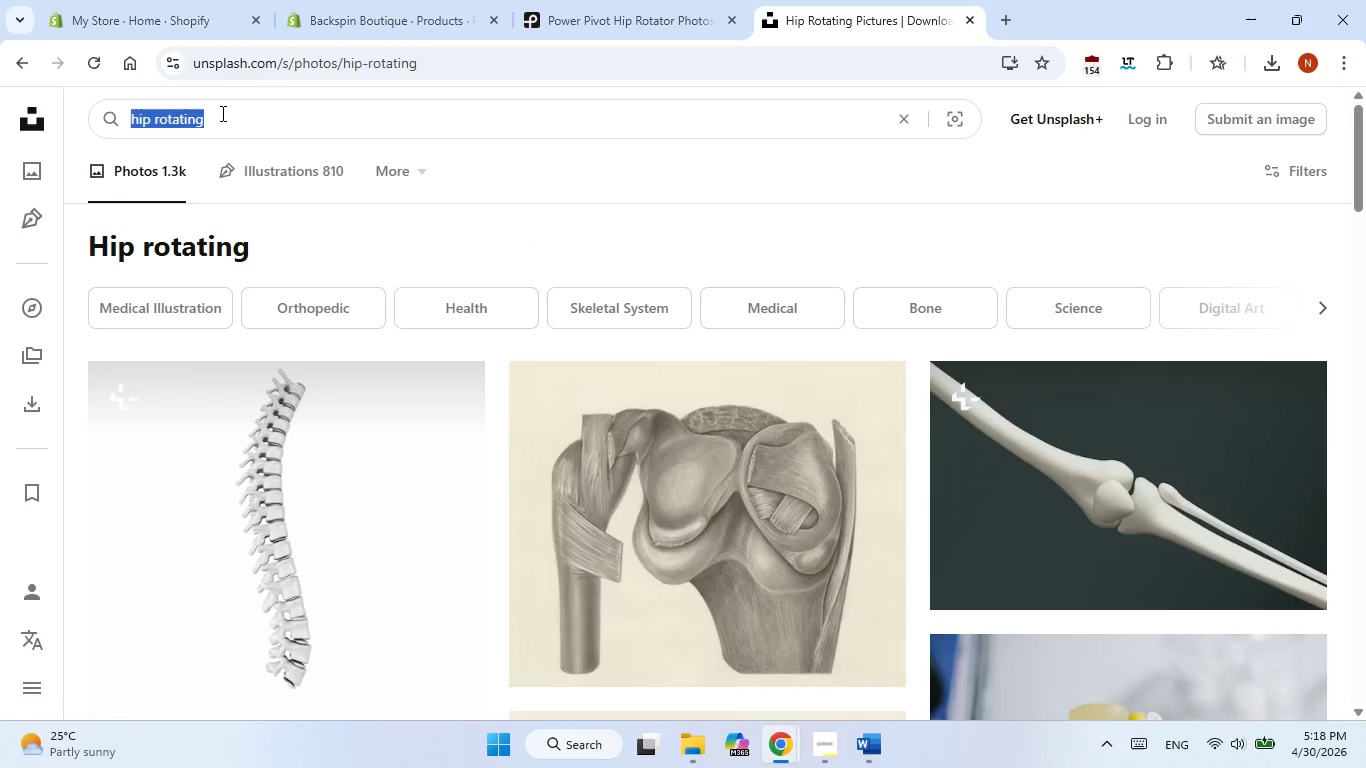 
triple_click([221, 113])
 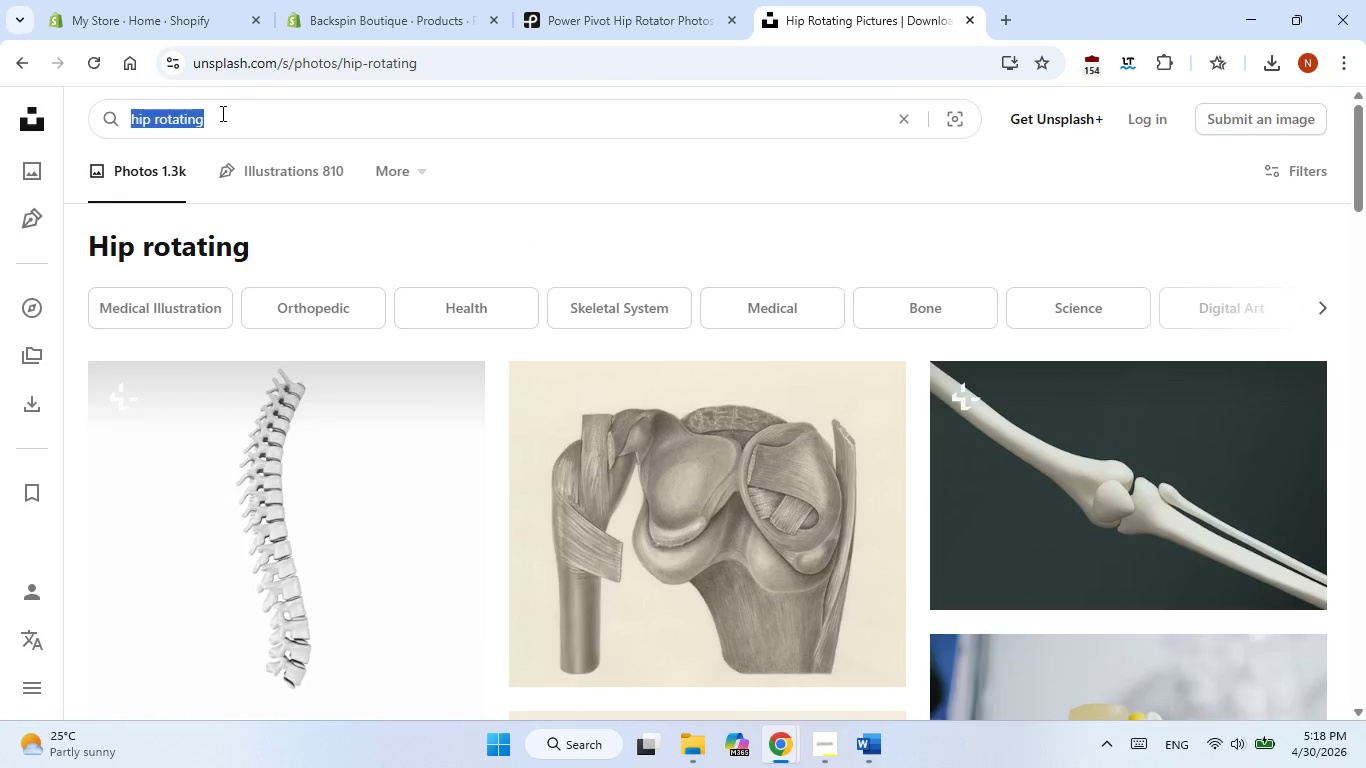 
type(rotating hp)
 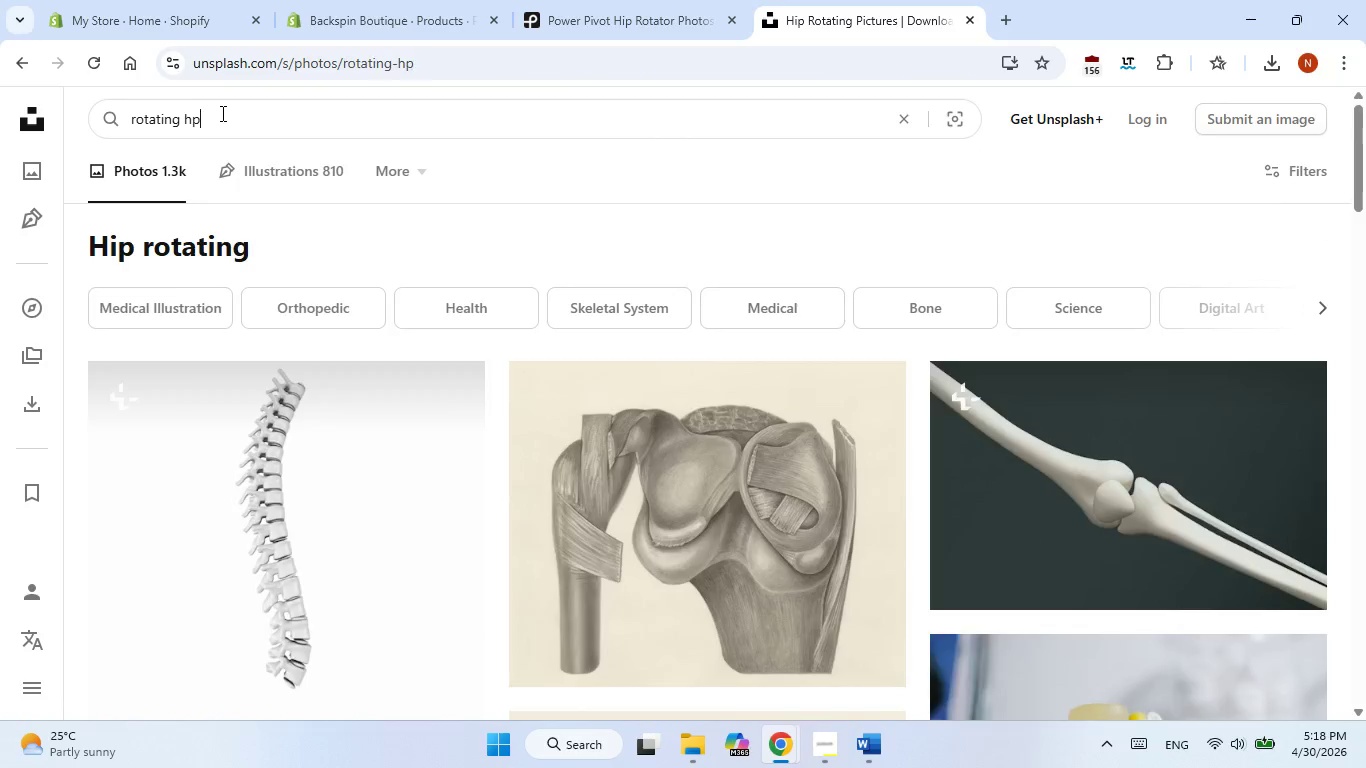 
key(Enter)
 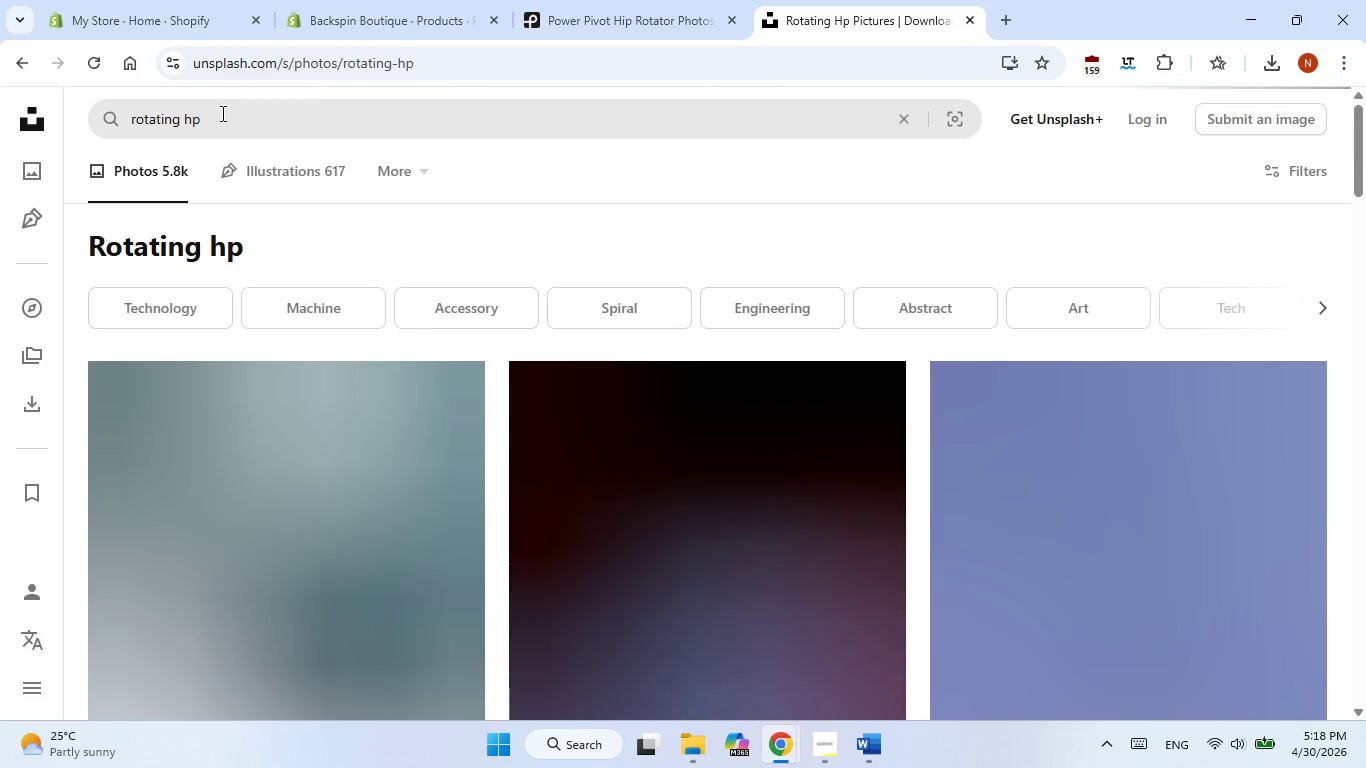 
left_click([221, 113])
 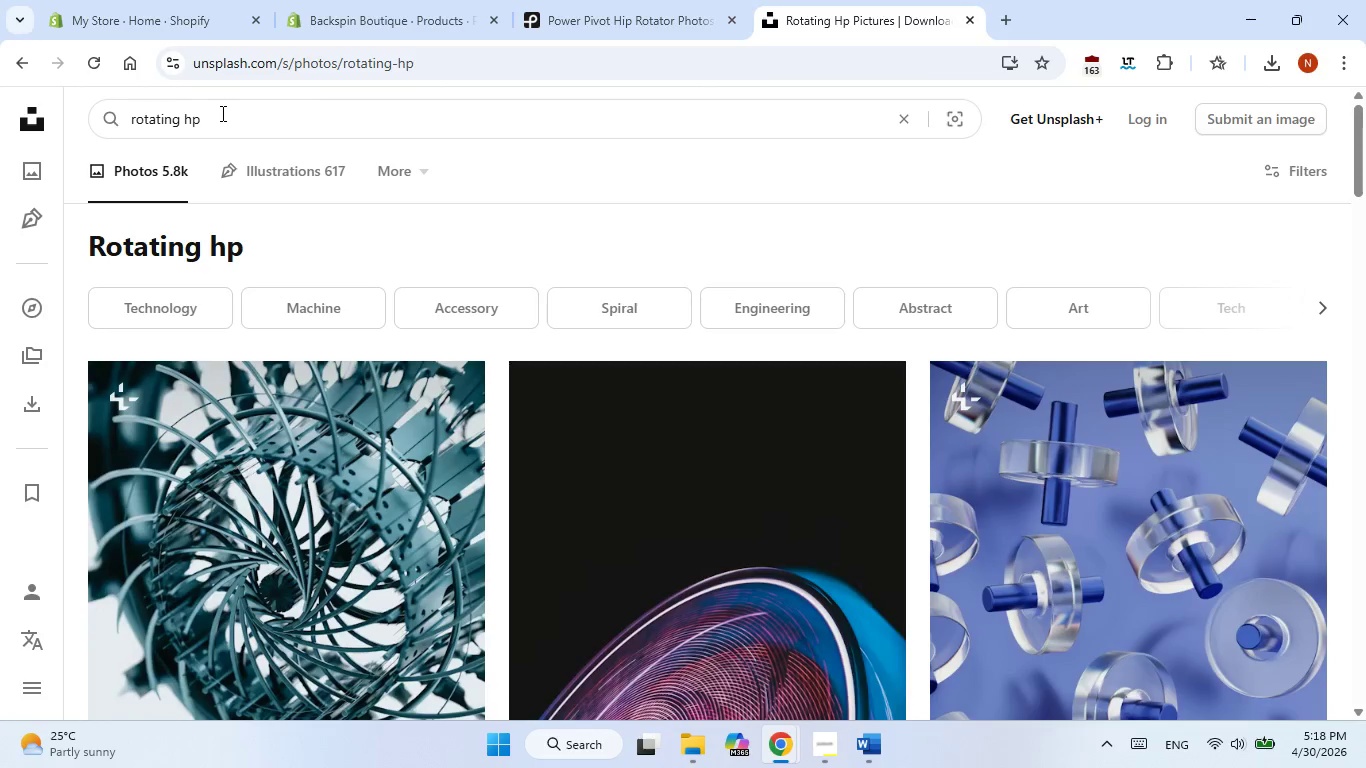 
key(ArrowLeft)
 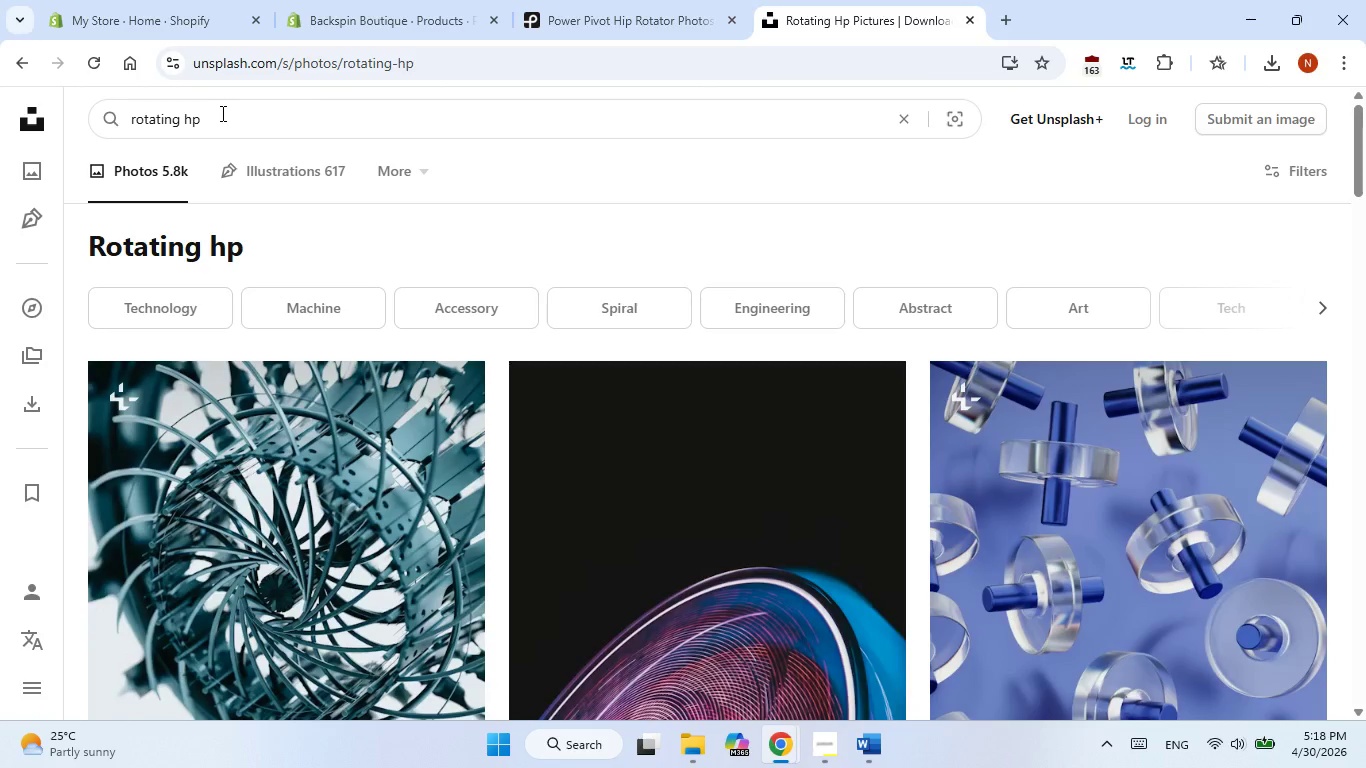 
key(I)
 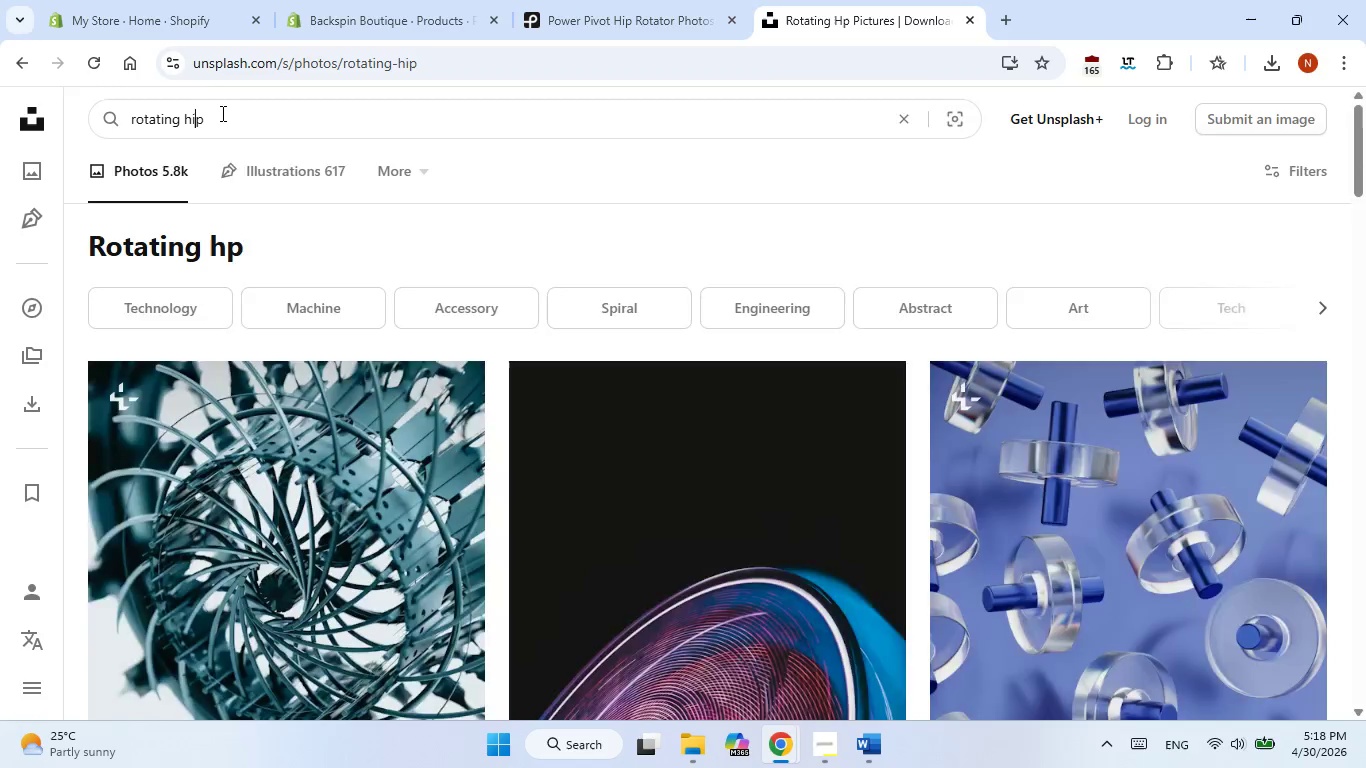 
key(Enter)
 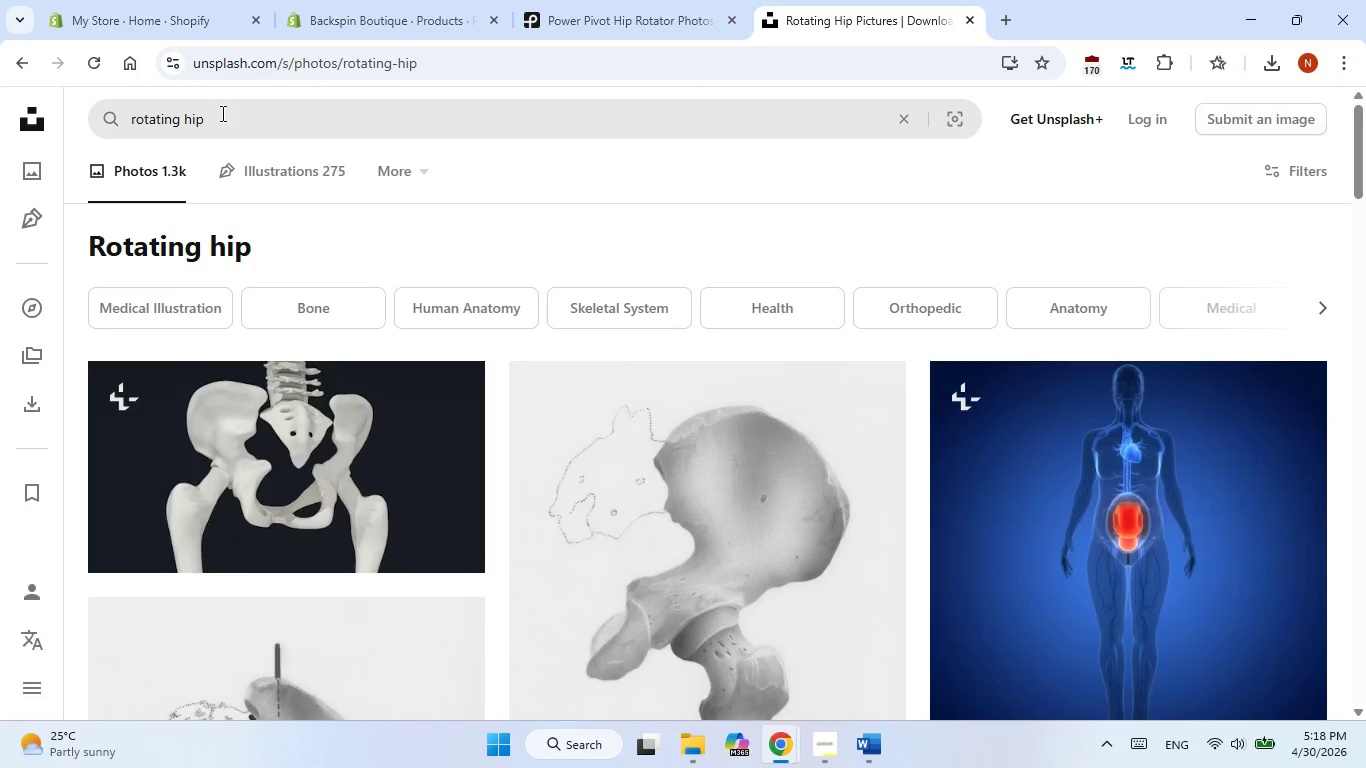 
double_click([221, 113])
 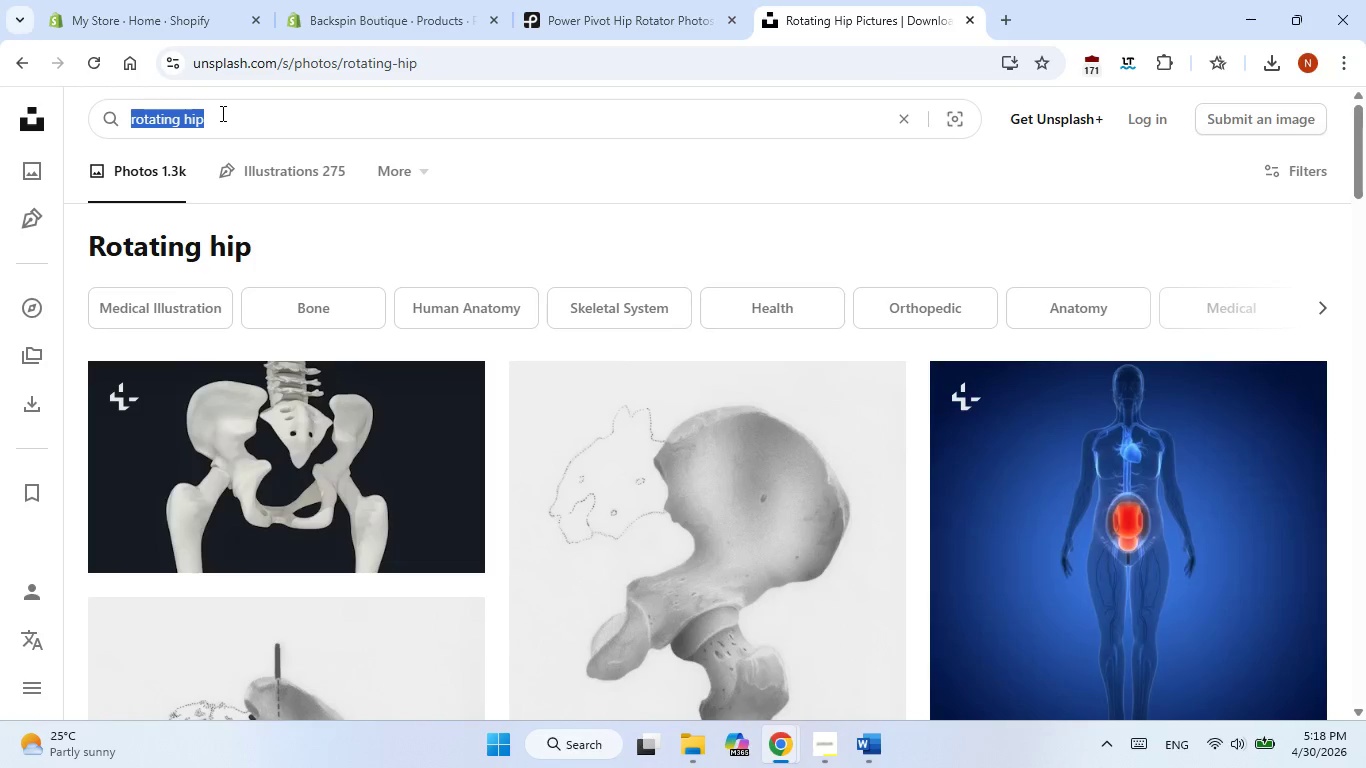 
triple_click([221, 113])
 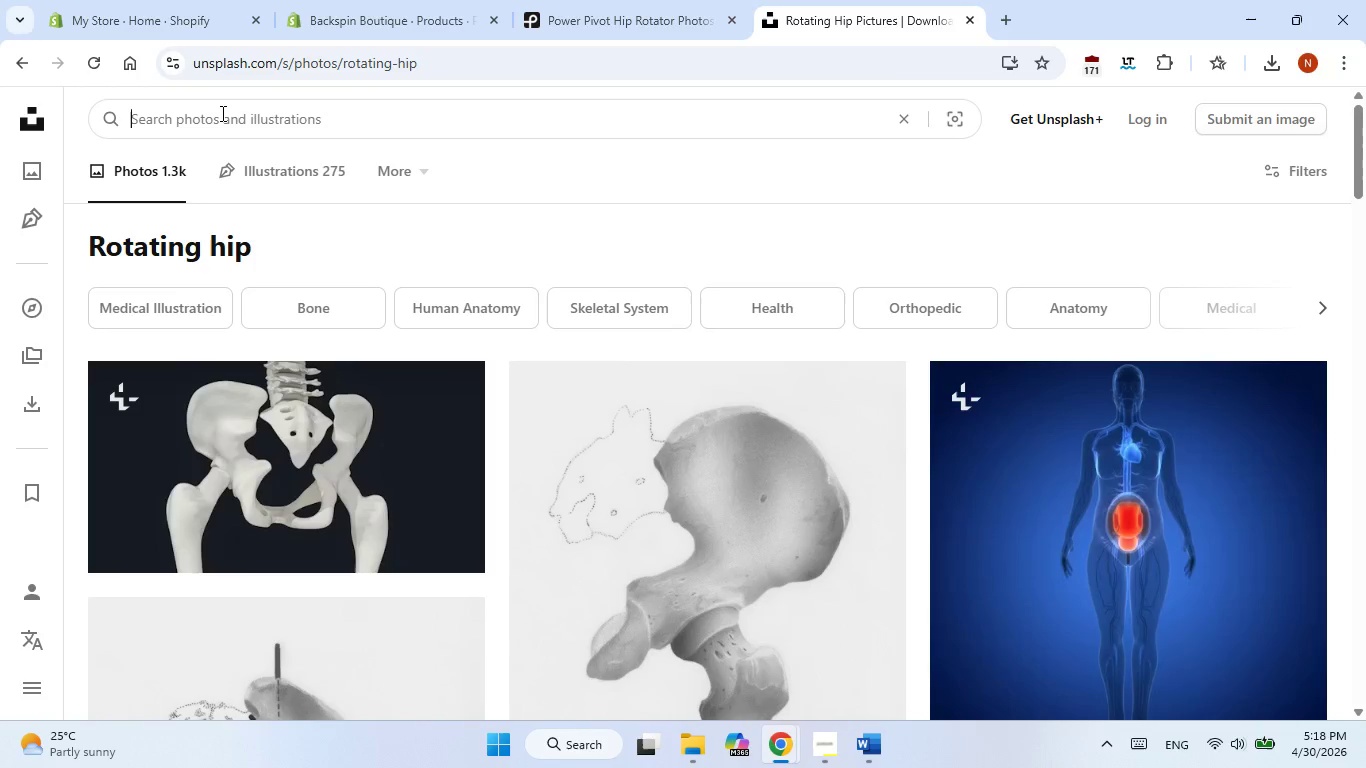 
key(Backspace)
 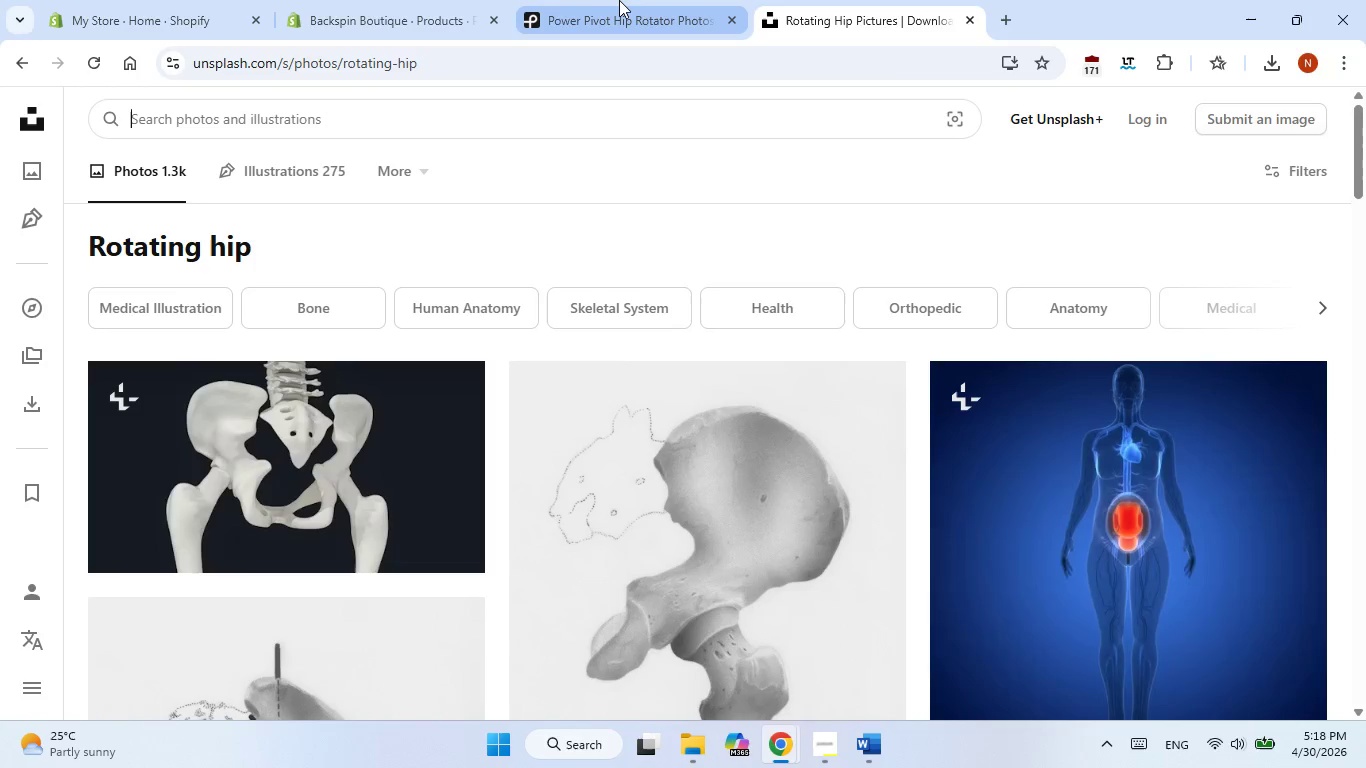 
left_click([622, 0])
 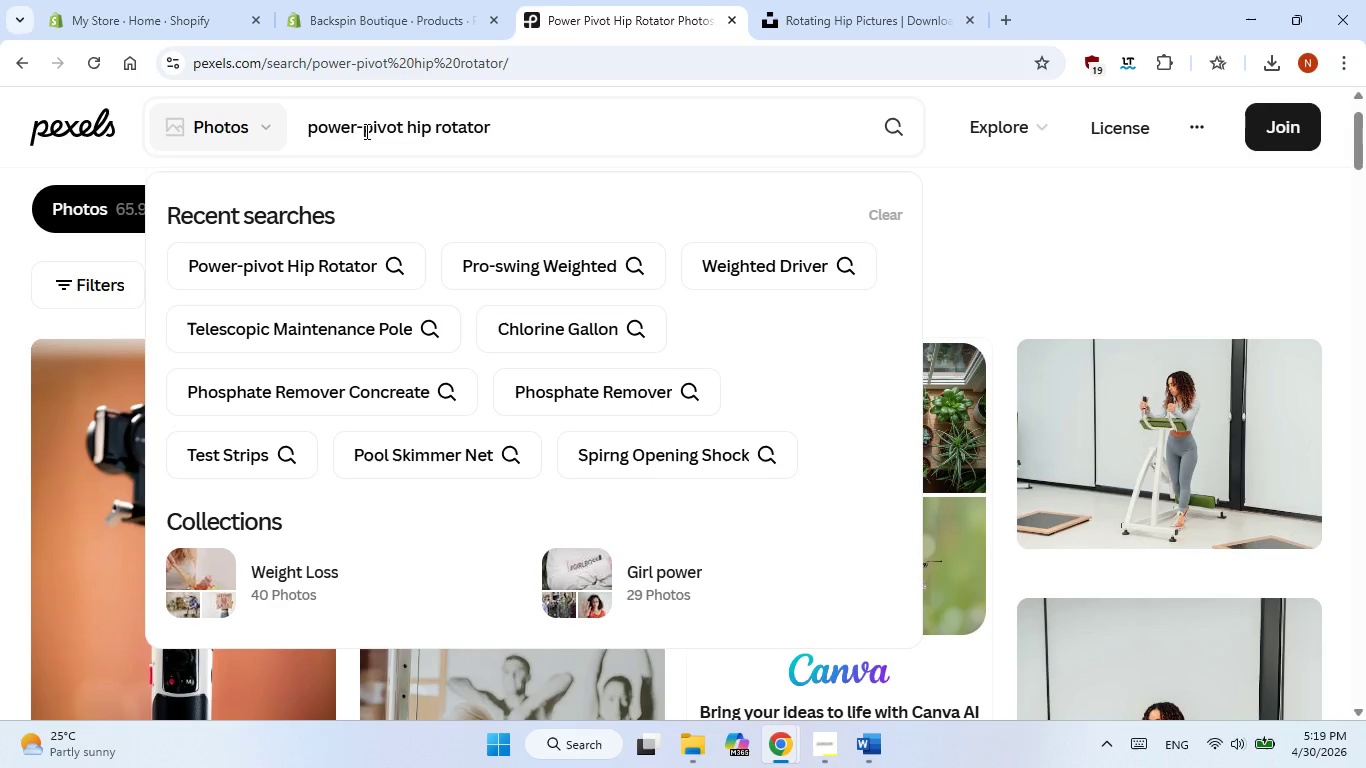 
wait(64.08)
 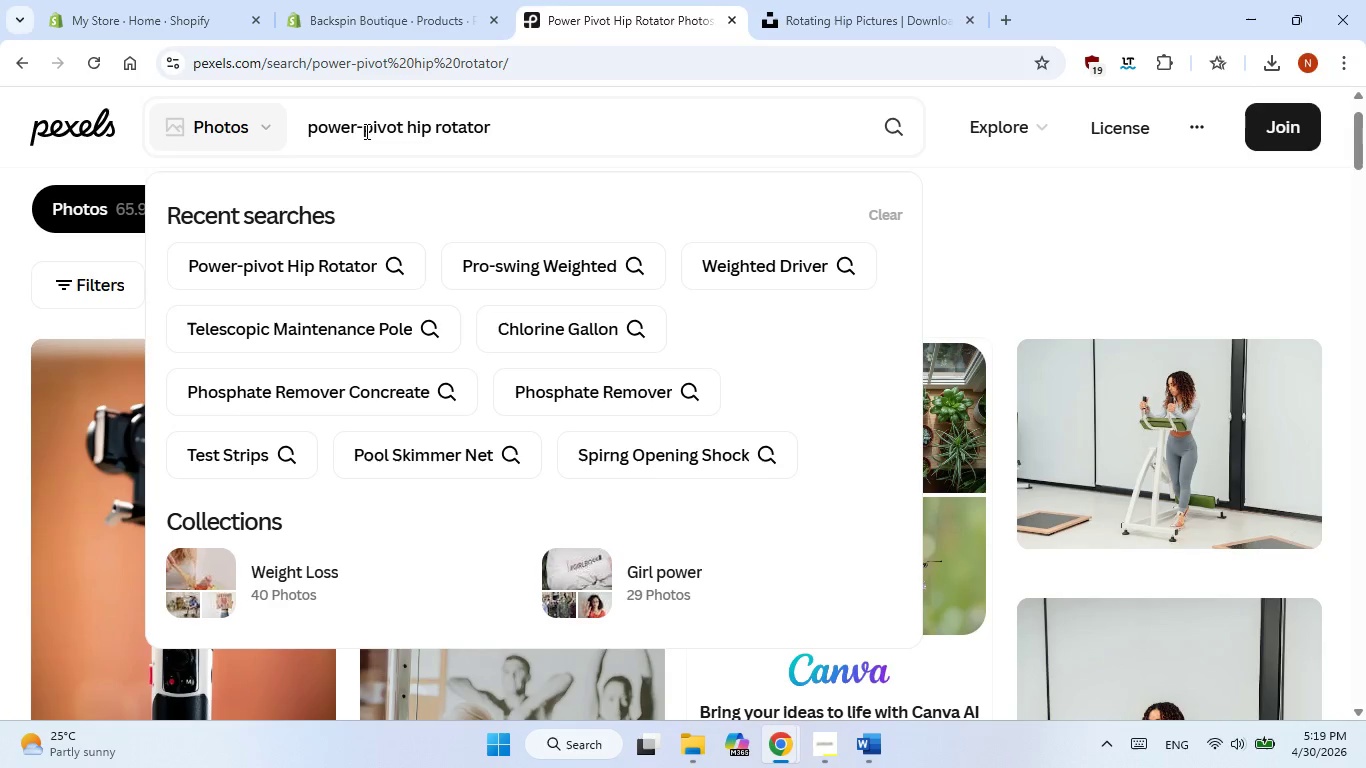 
left_click([516, 126])
 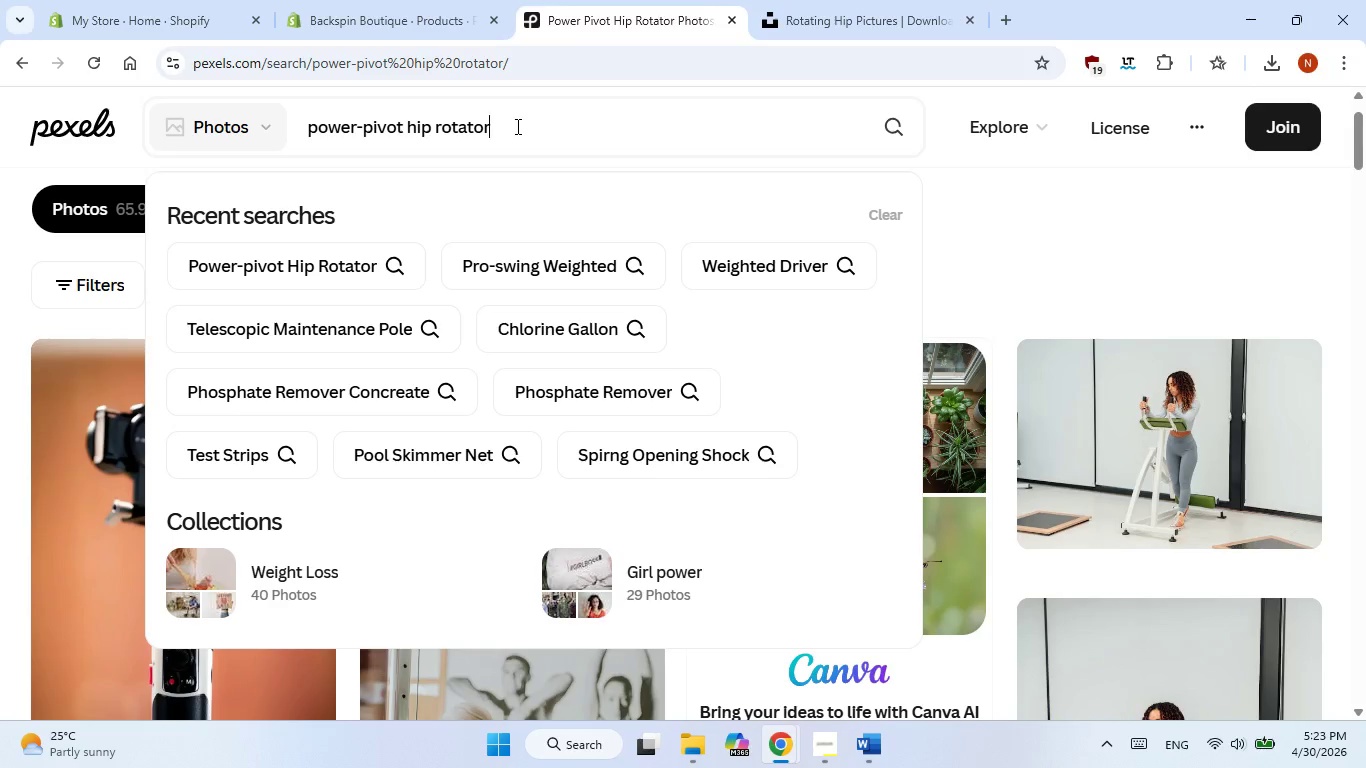 
wait(231.88)
 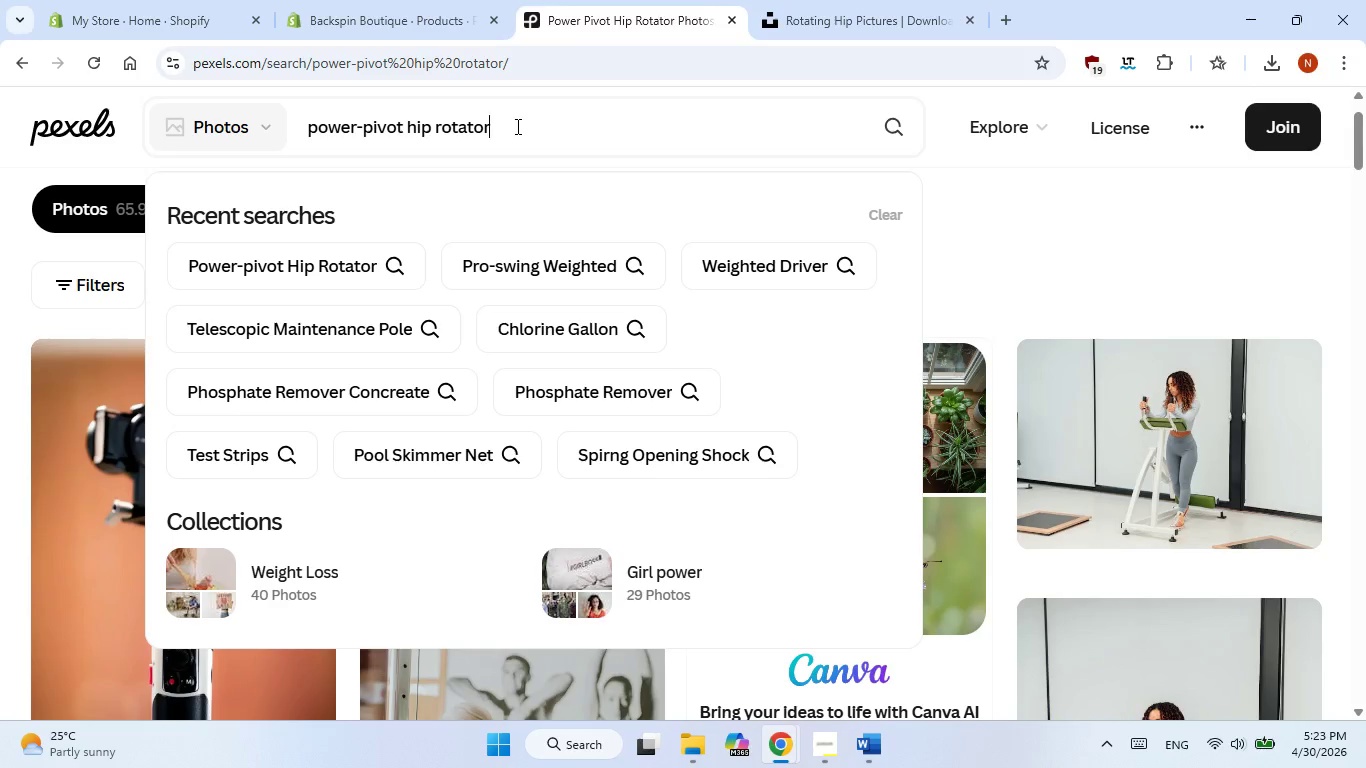 
left_click([546, 122])
 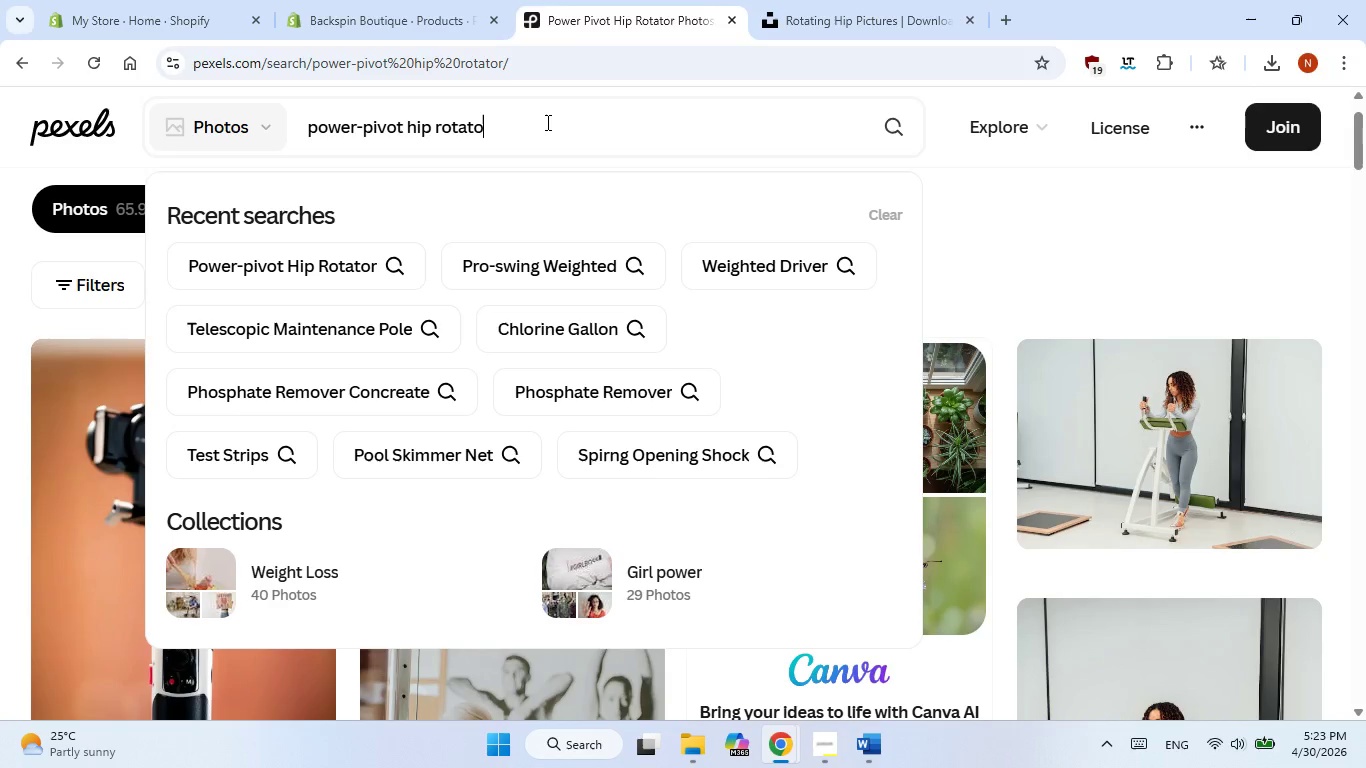 
hold_key(key=Backspace, duration=0.56)
 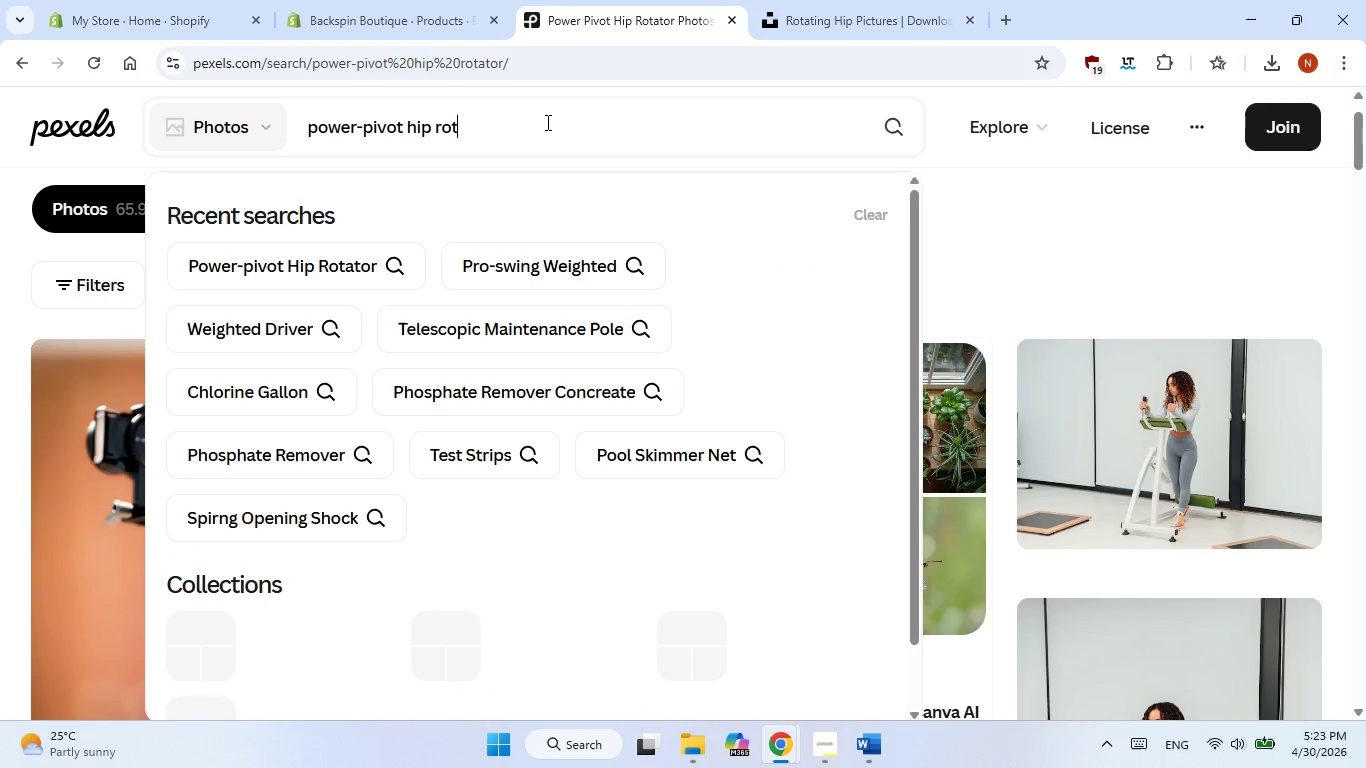 
hold_key(key=Backspace, duration=1.14)
 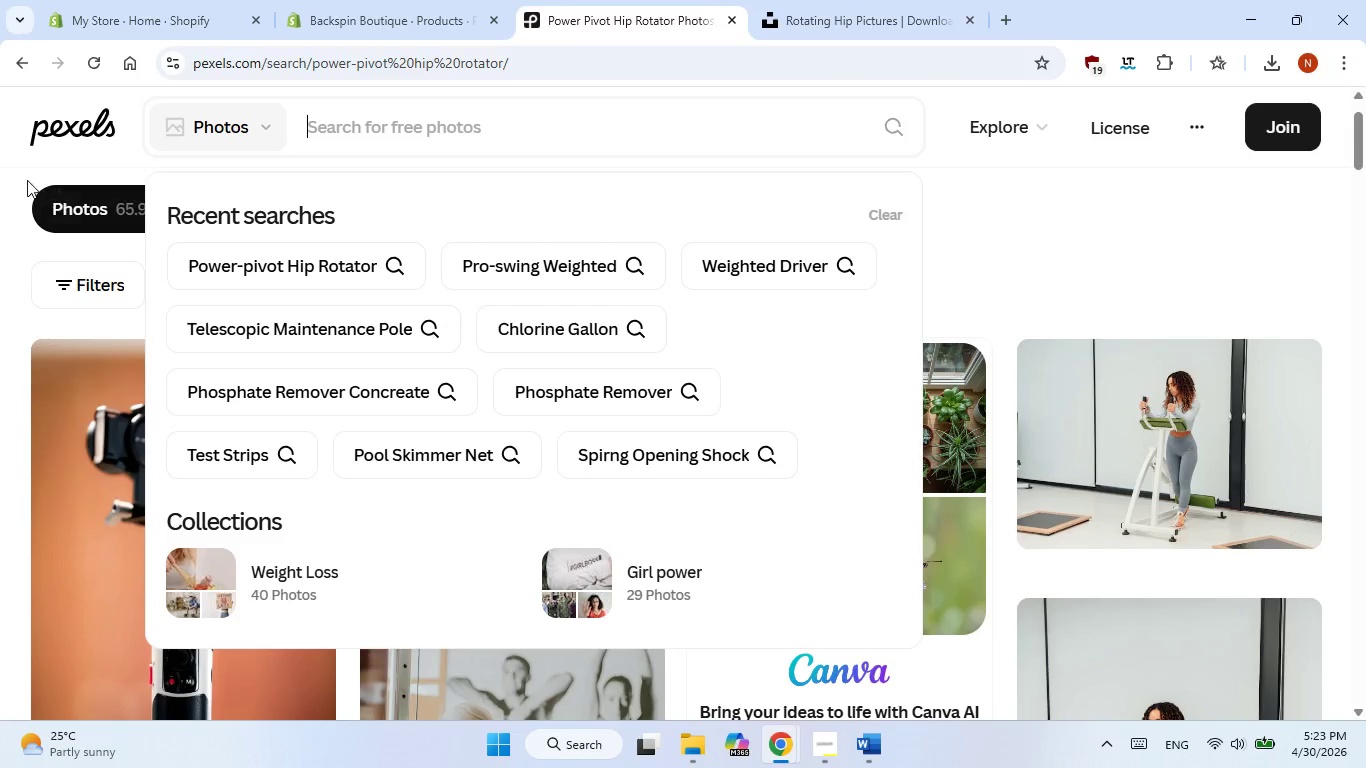 
left_click([23, 178])
 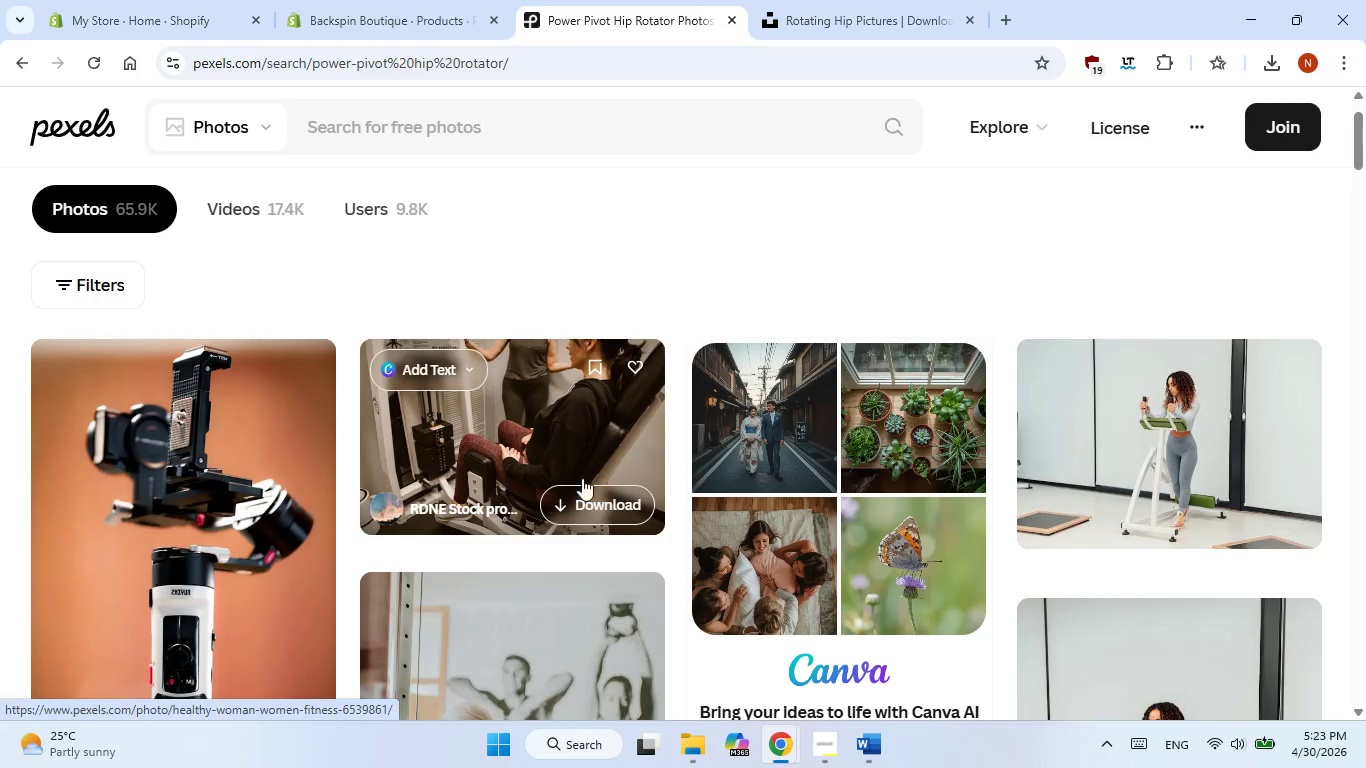 
left_click([619, 514])
 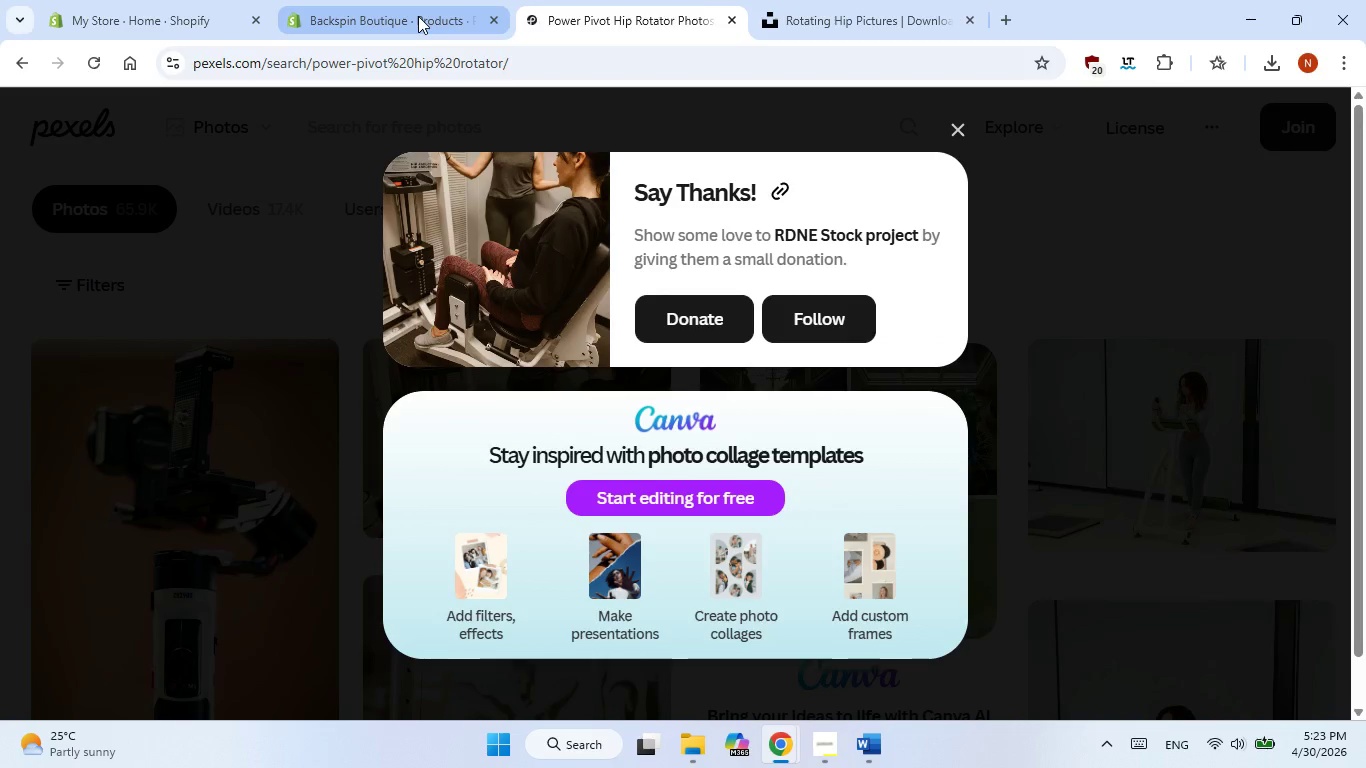 
left_click([418, 16])
 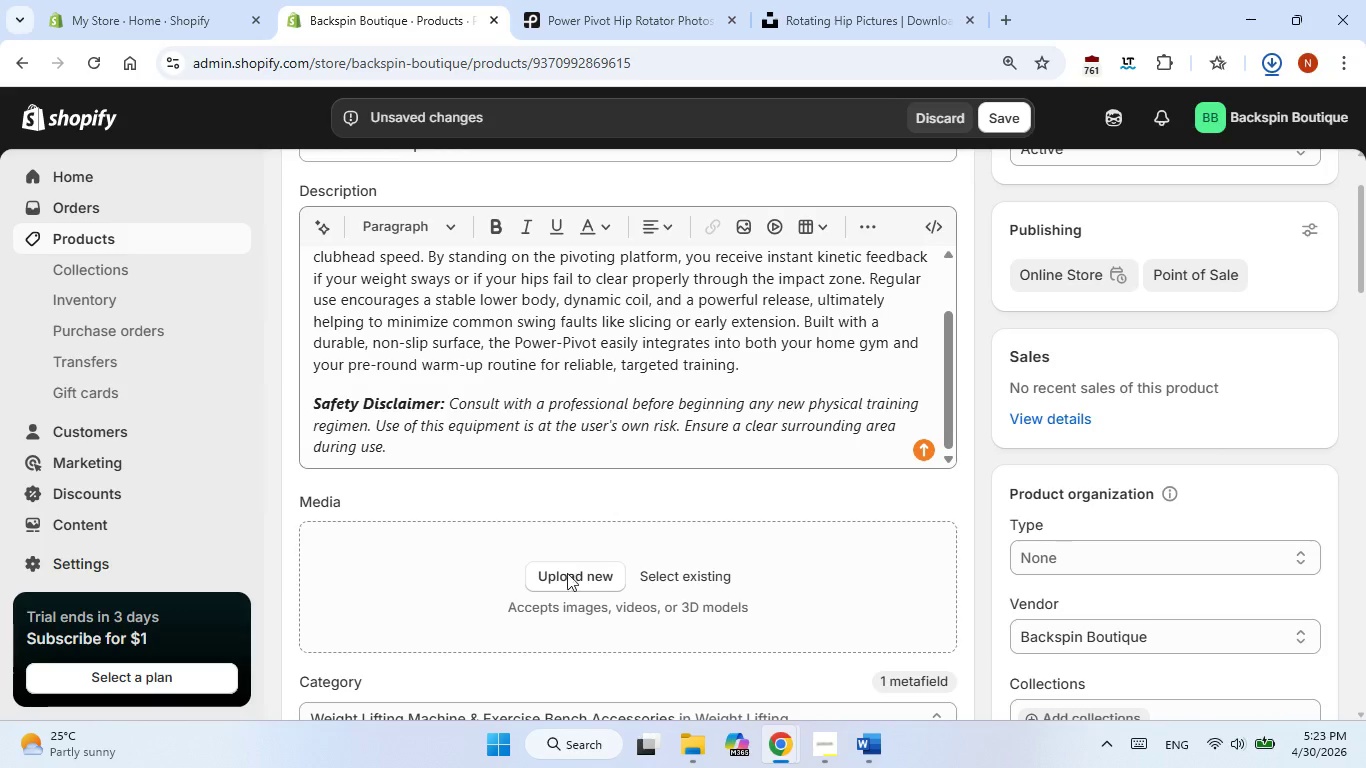 
left_click([567, 578])
 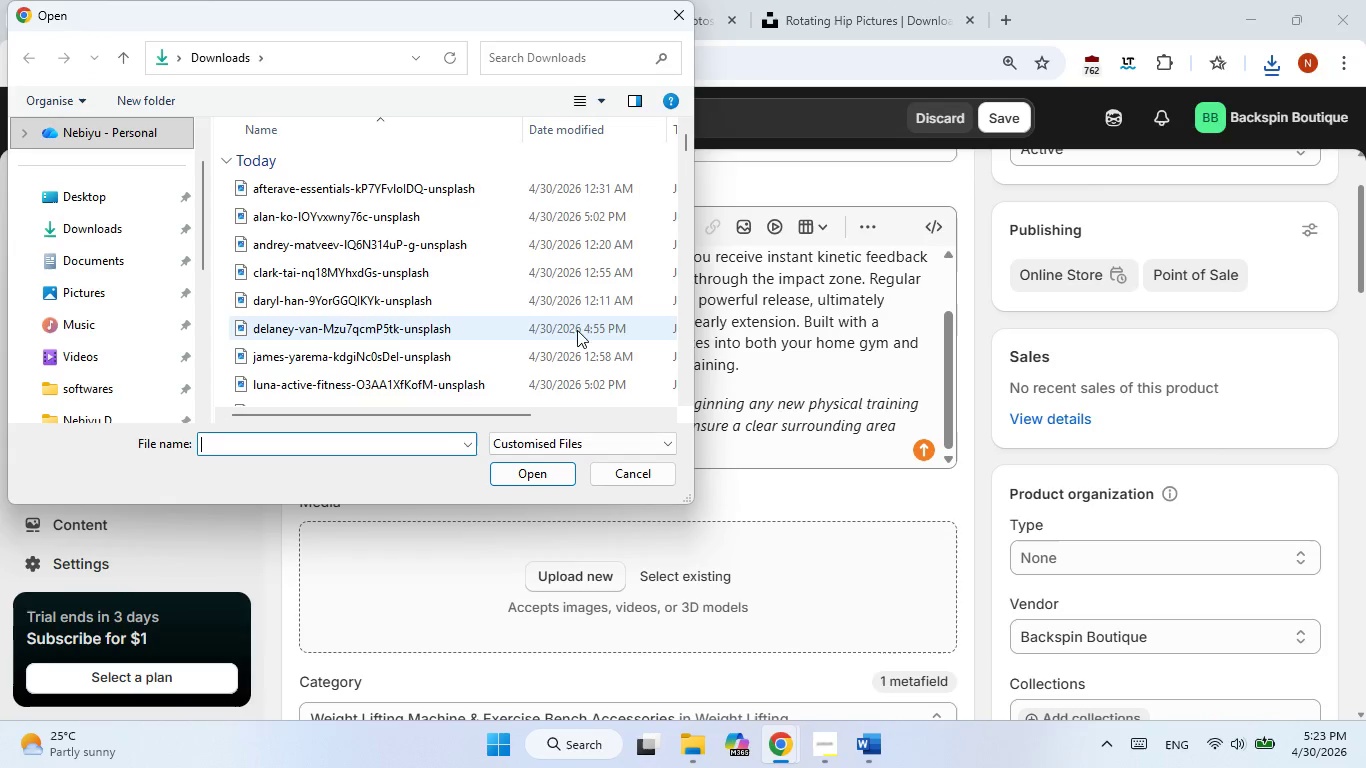 
scroll: coordinate [528, 347], scroll_direction: down, amount: 1.0
 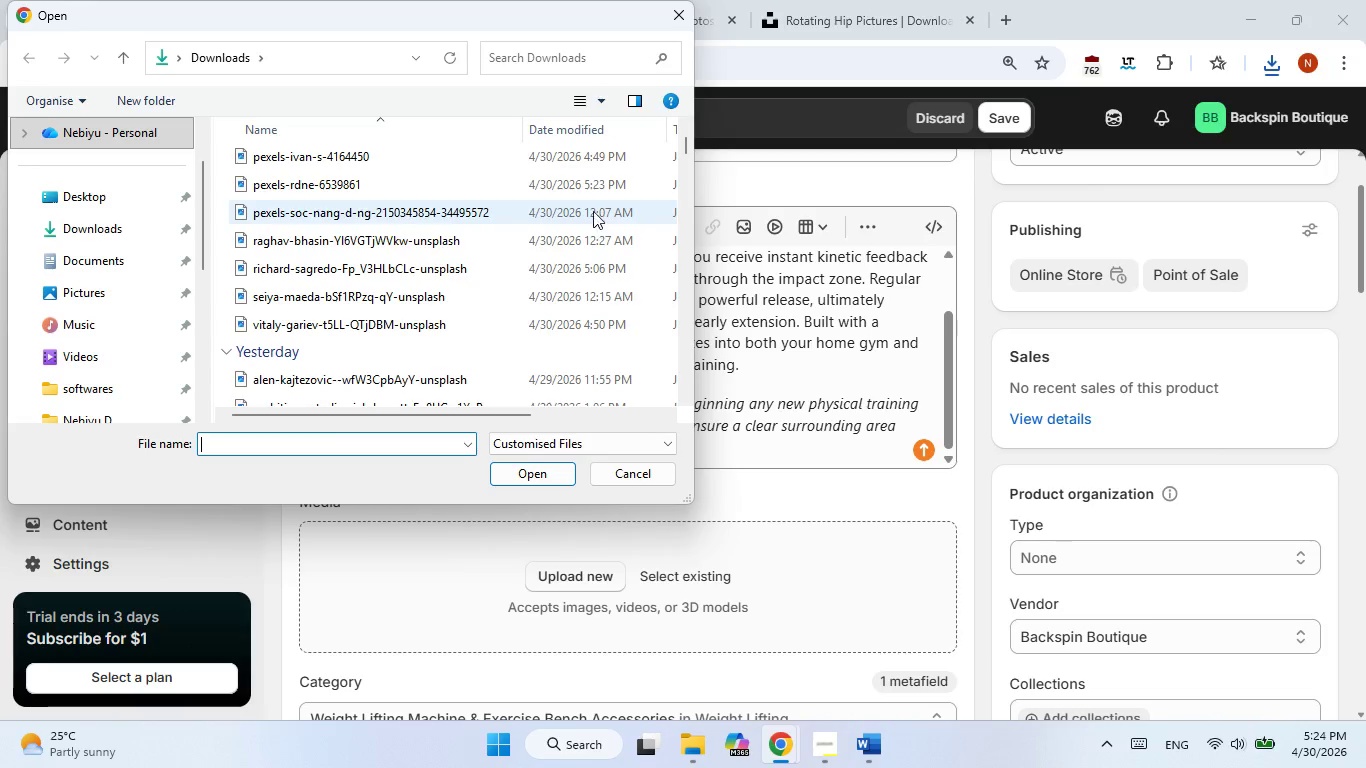 
double_click([596, 177])
 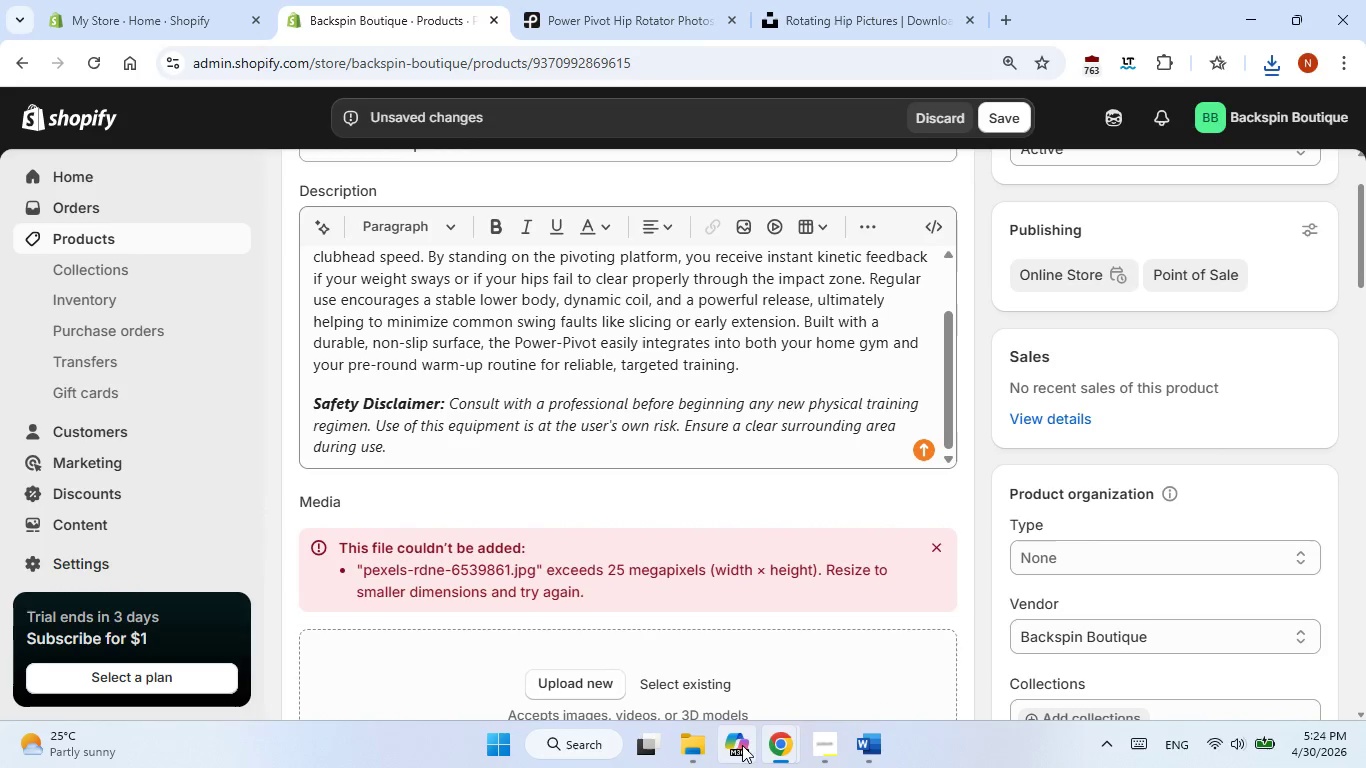 
left_click([694, 749])
 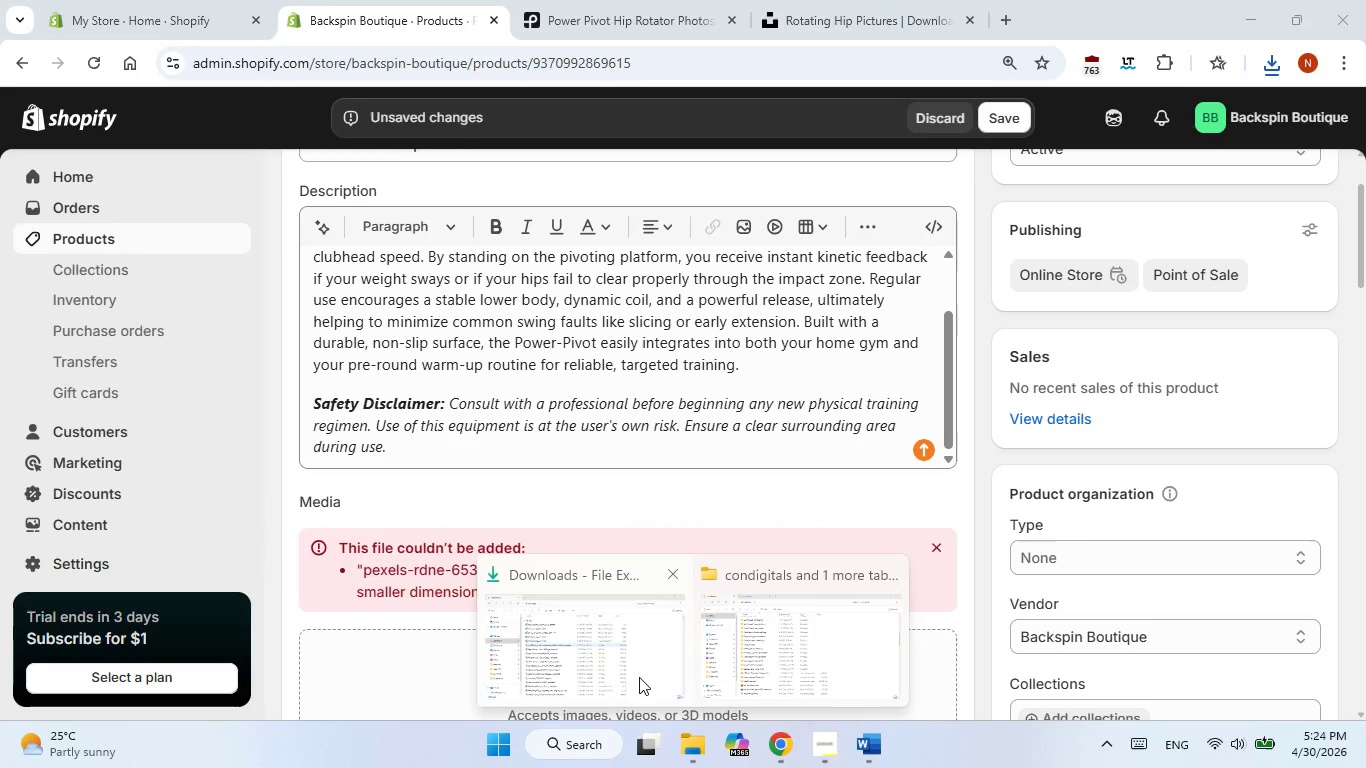 
left_click([626, 659])
 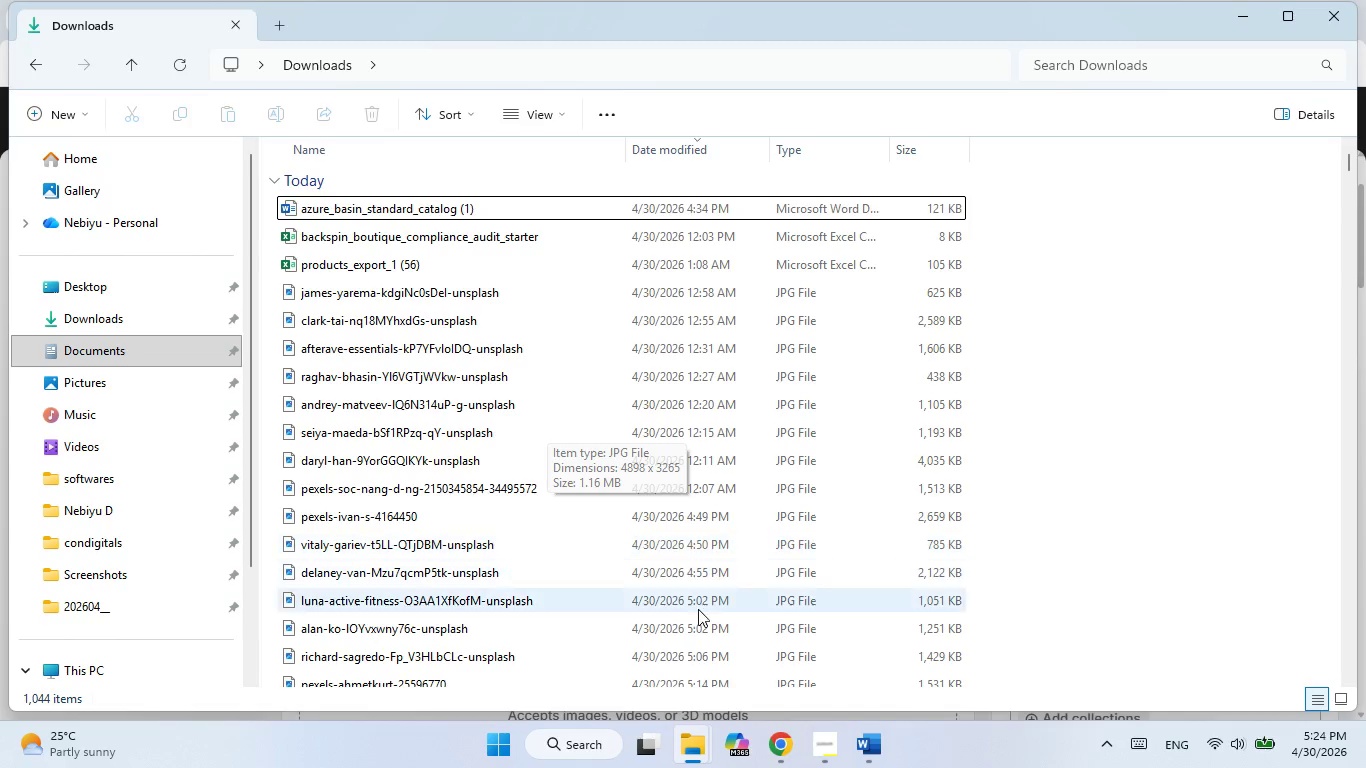 
wait(8.95)
 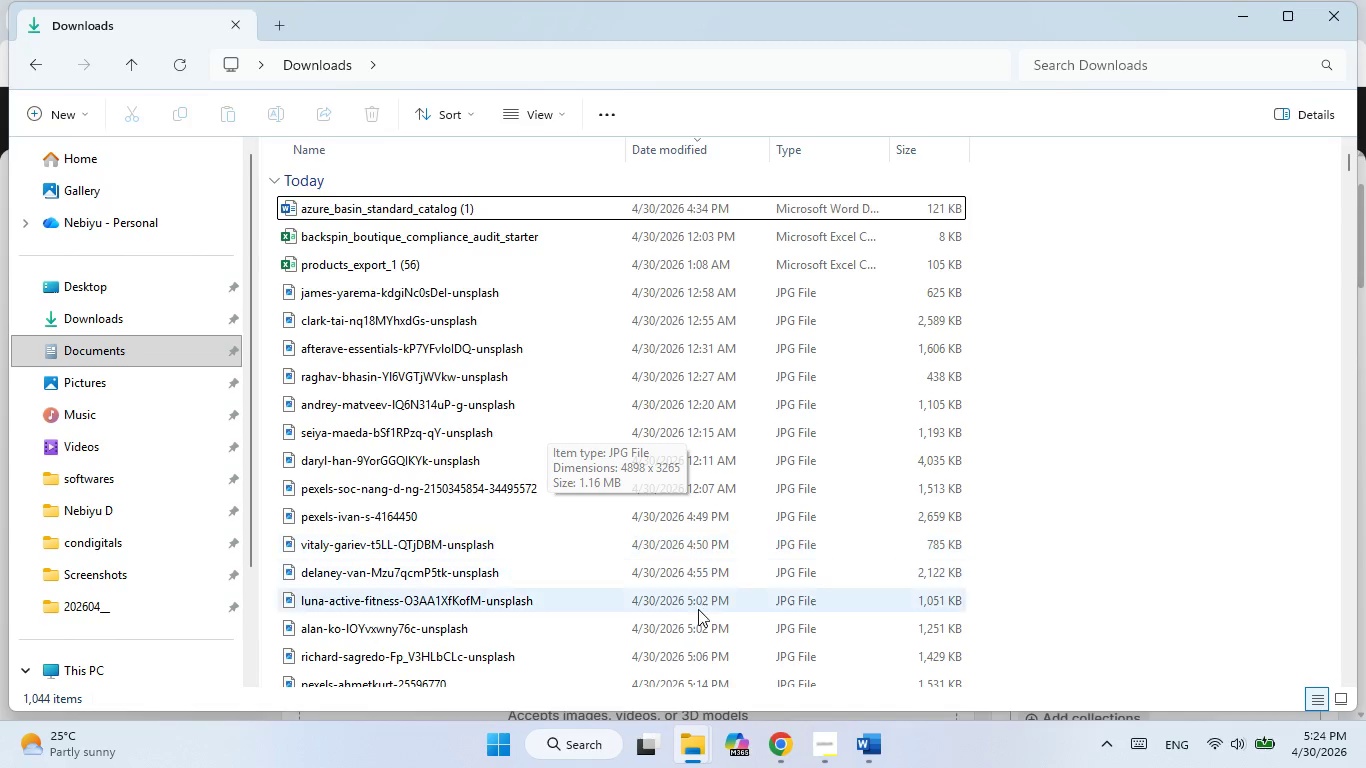 
double_click([667, 551])
 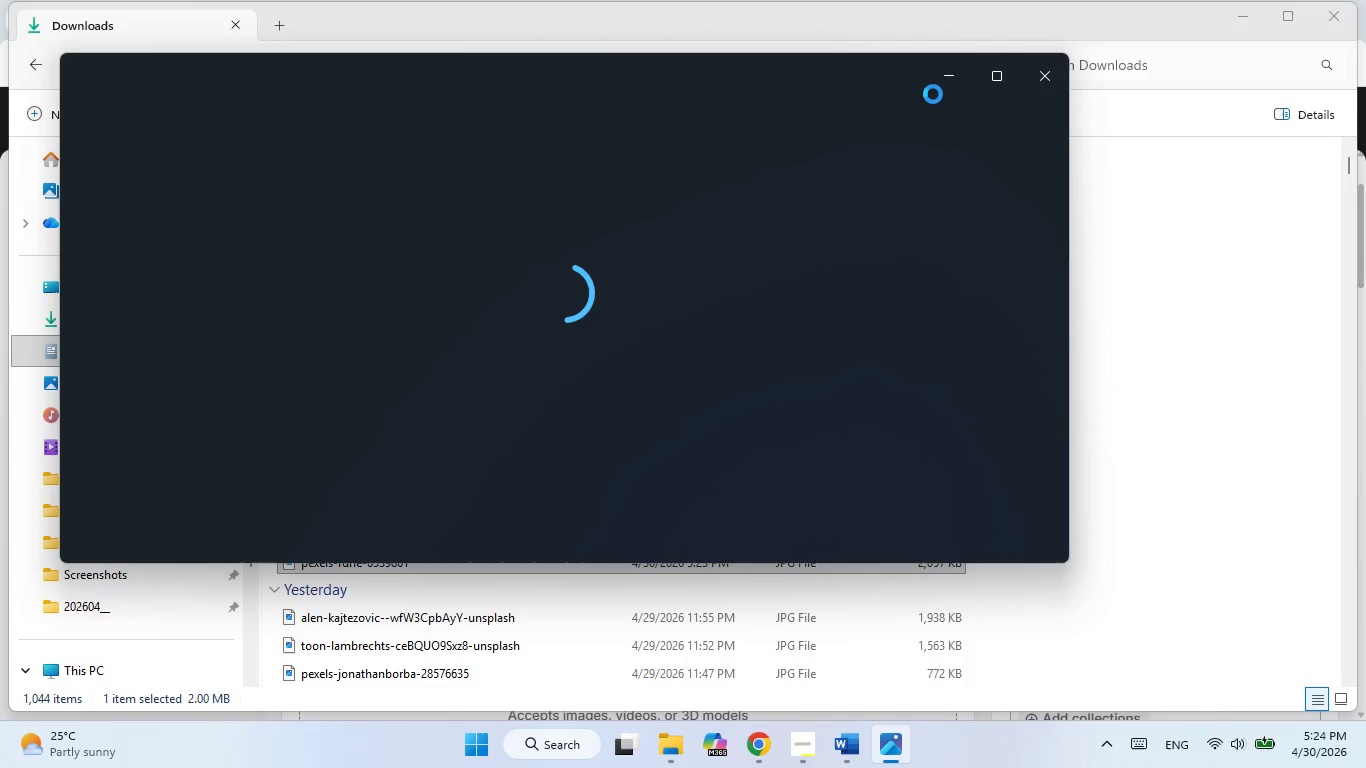 
wait(6.7)
 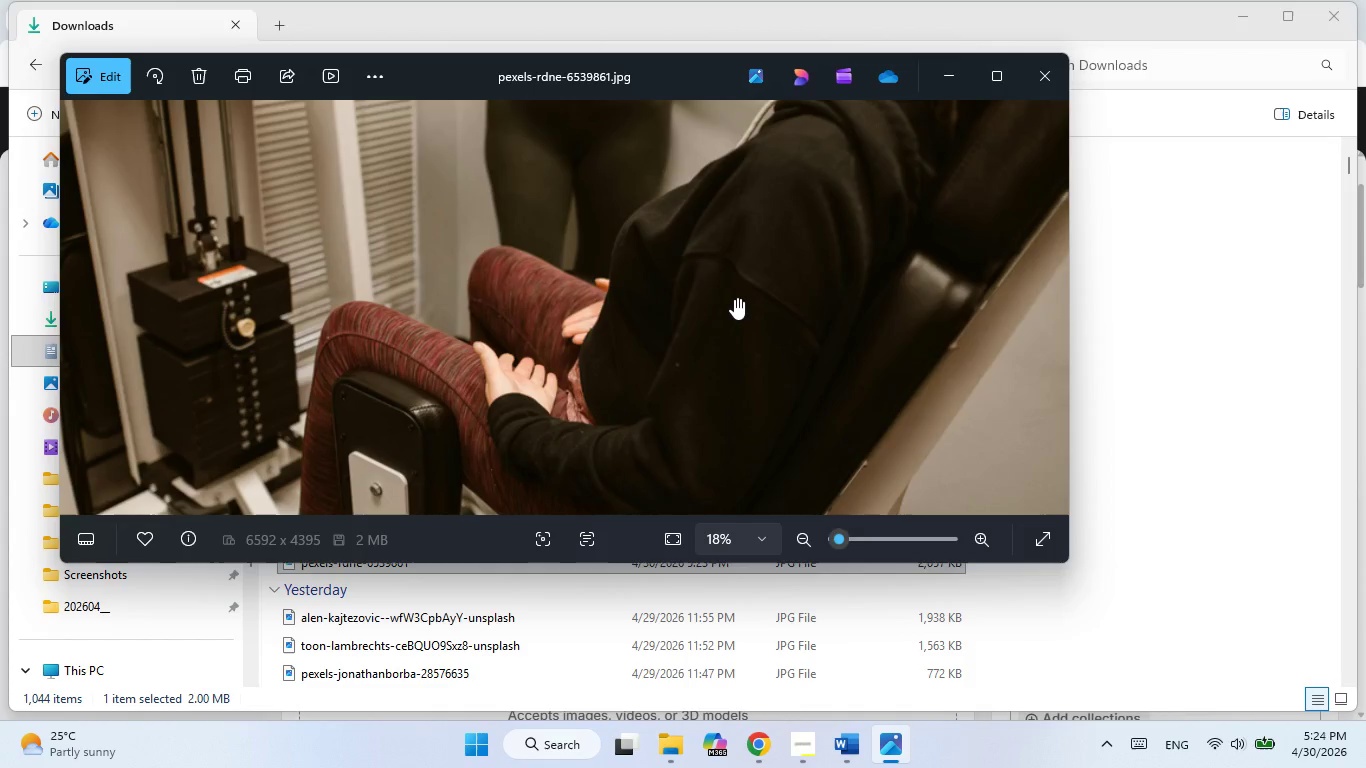 
double_click([734, 298])
 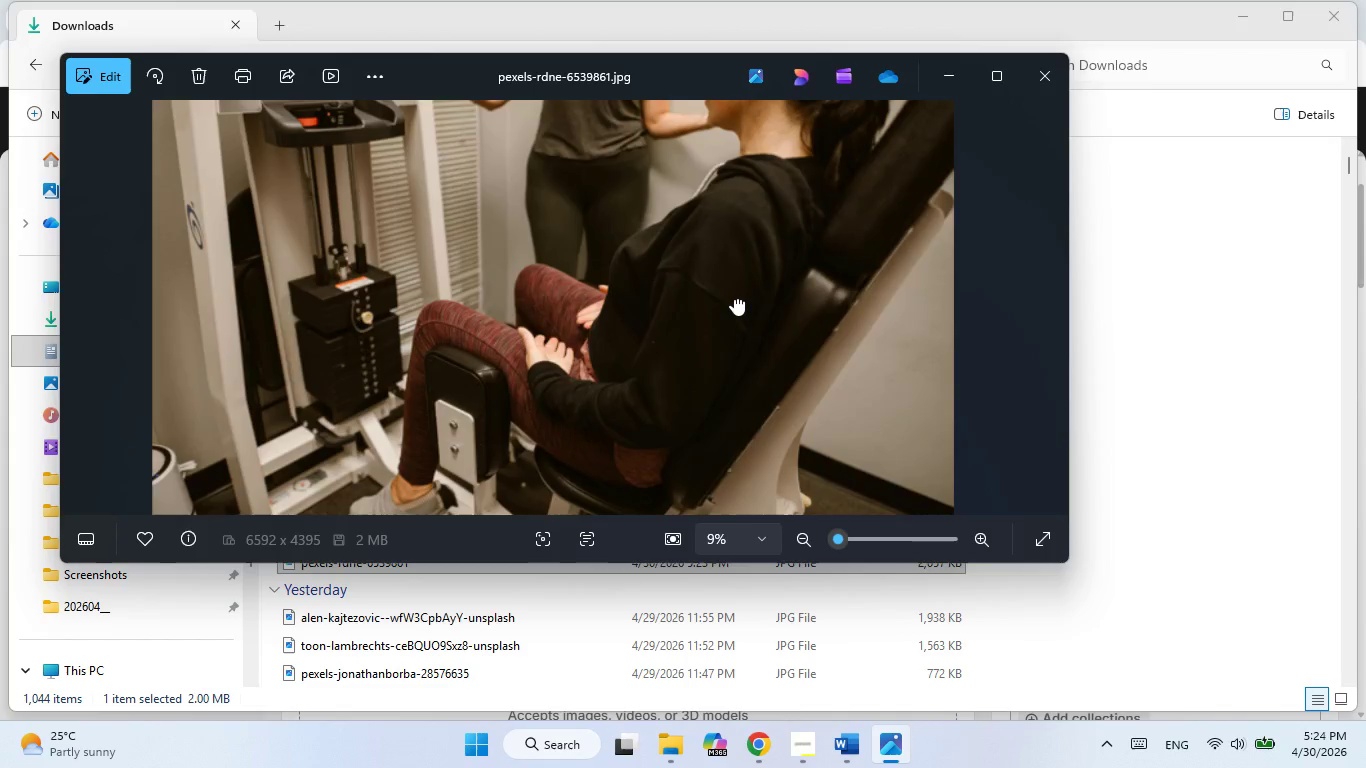 
scroll: coordinate [734, 298], scroll_direction: up, amount: 7.0
 